 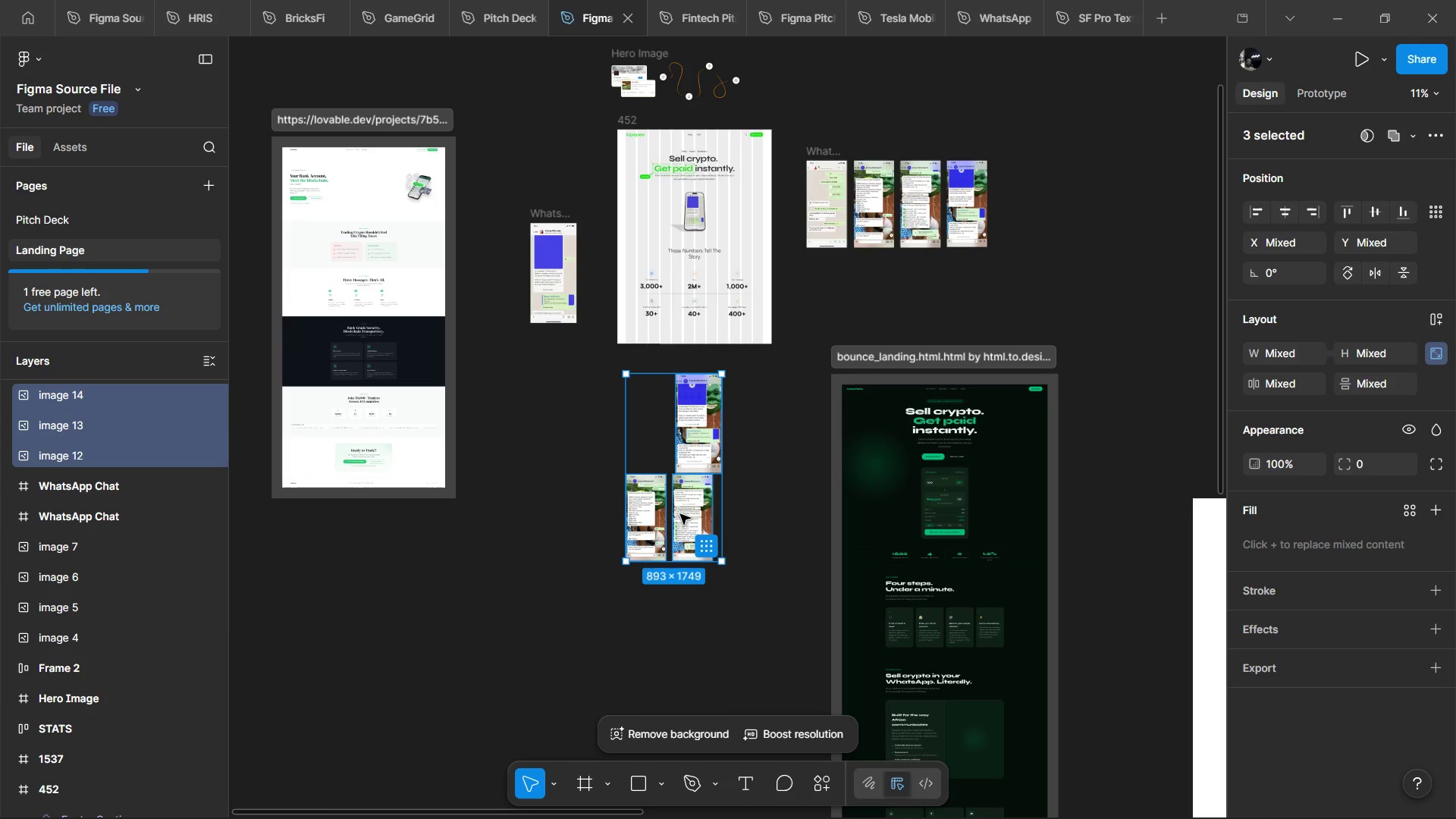 
left_click_drag(start_coordinate=[689, 512], to_coordinate=[1160, 268])
 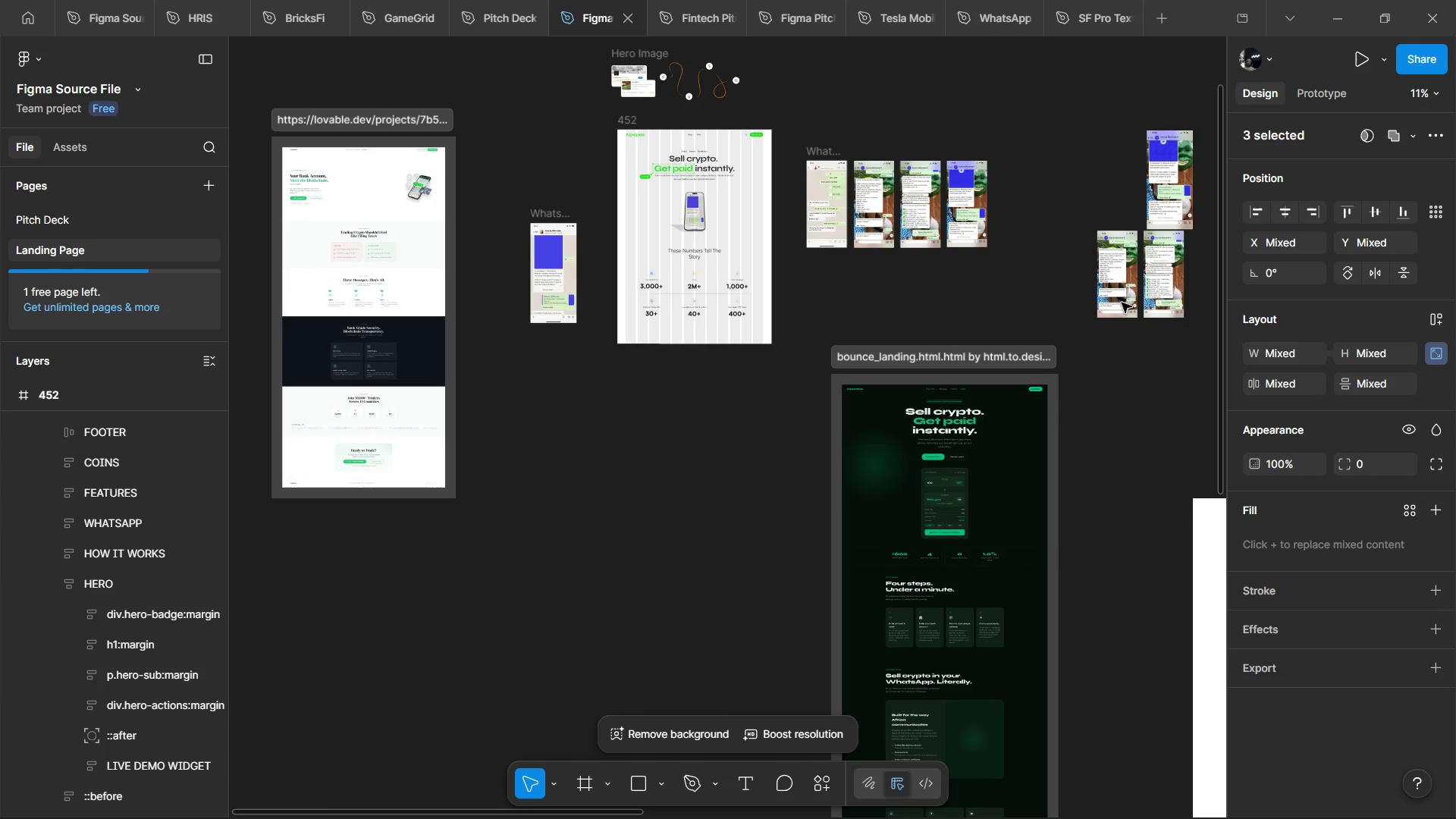 
key(Backspace)
 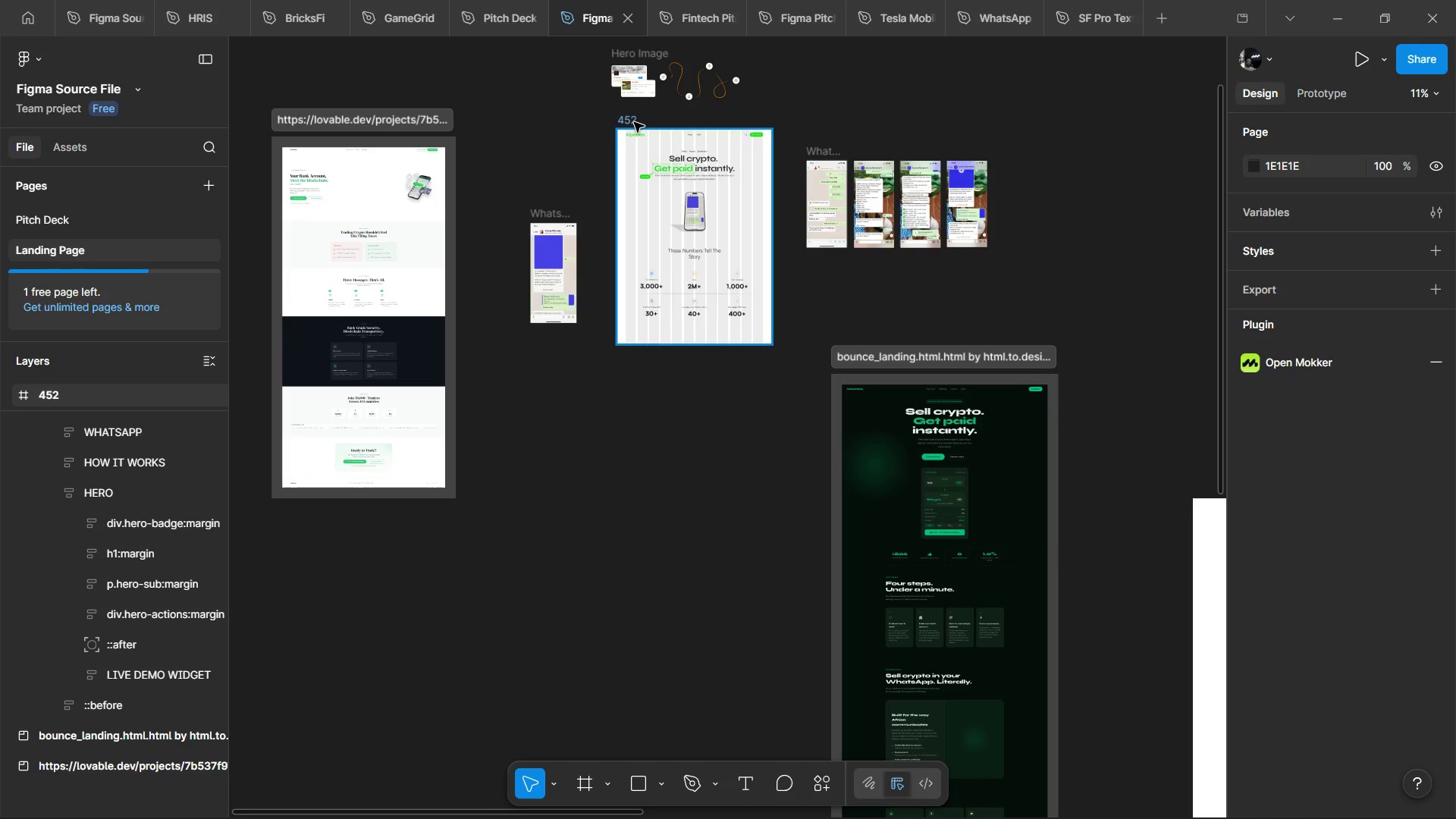 
left_click([634, 121])
 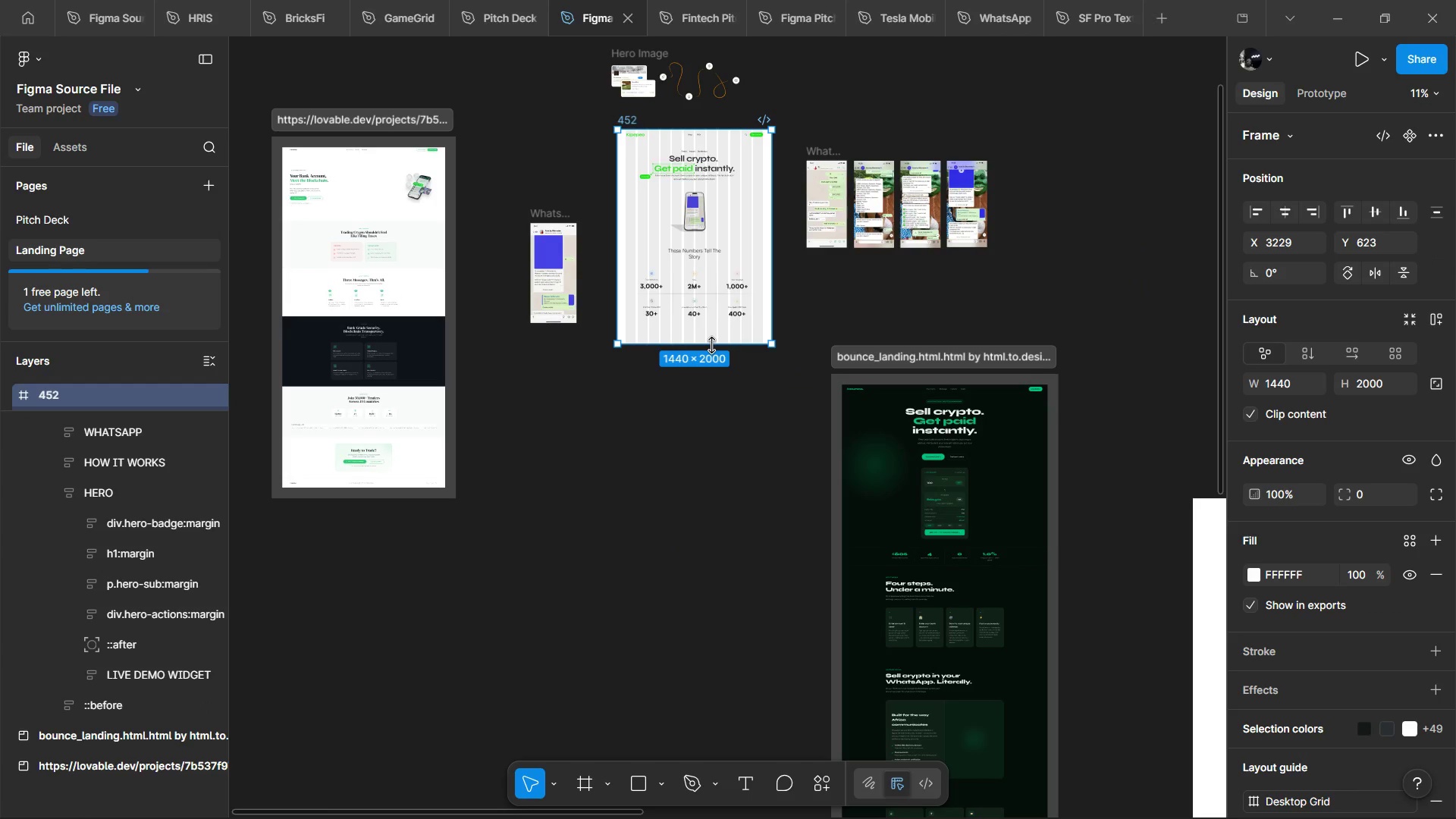 
left_click_drag(start_coordinate=[711, 345], to_coordinate=[724, 698])
 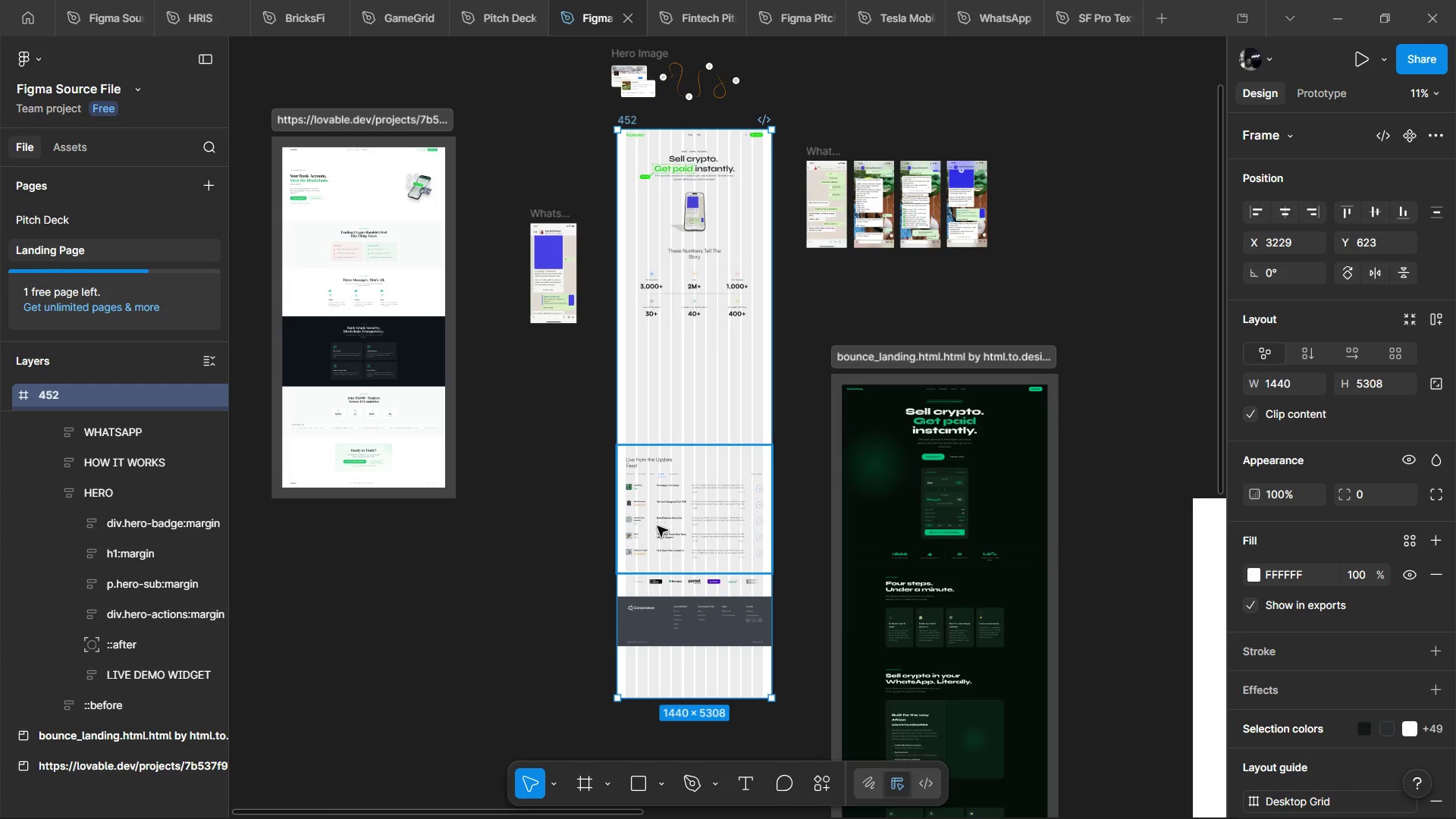 
hold_key(key=ControlLeft, duration=0.52)
 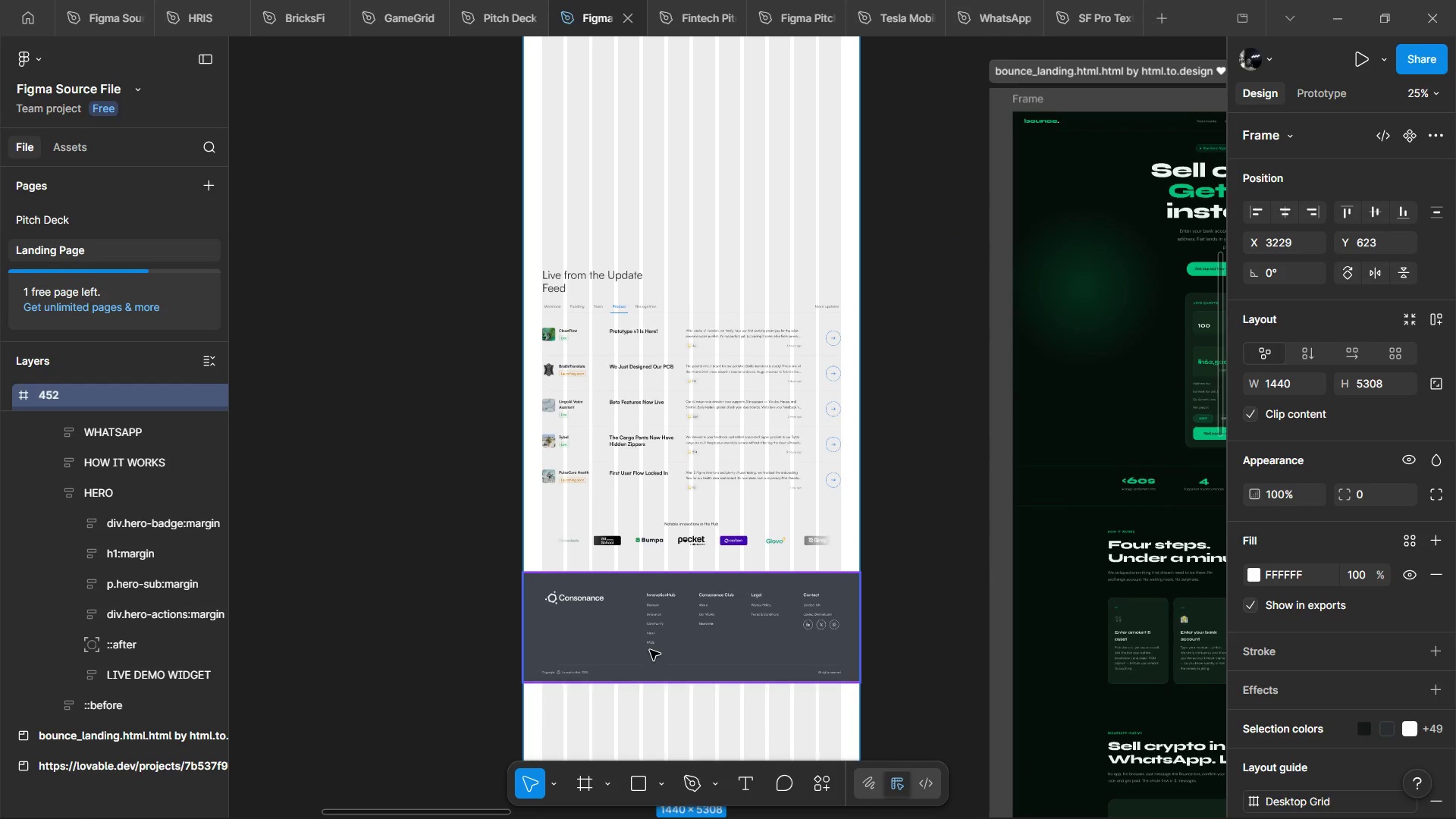 
hold_key(key=ControlLeft, duration=4.66)
 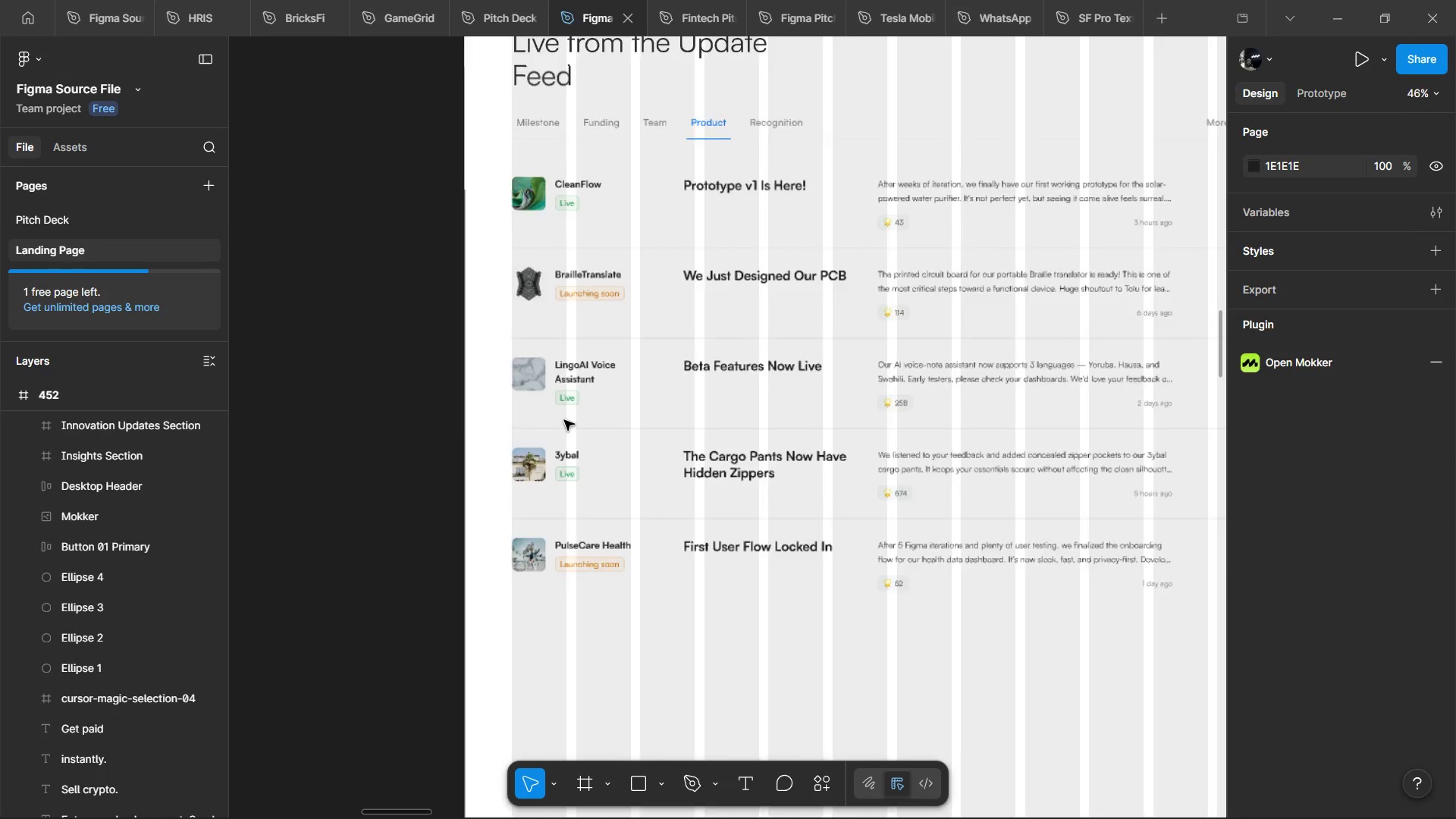 
scroll: coordinate [698, 617], scroll_direction: up, amount: 5.0
 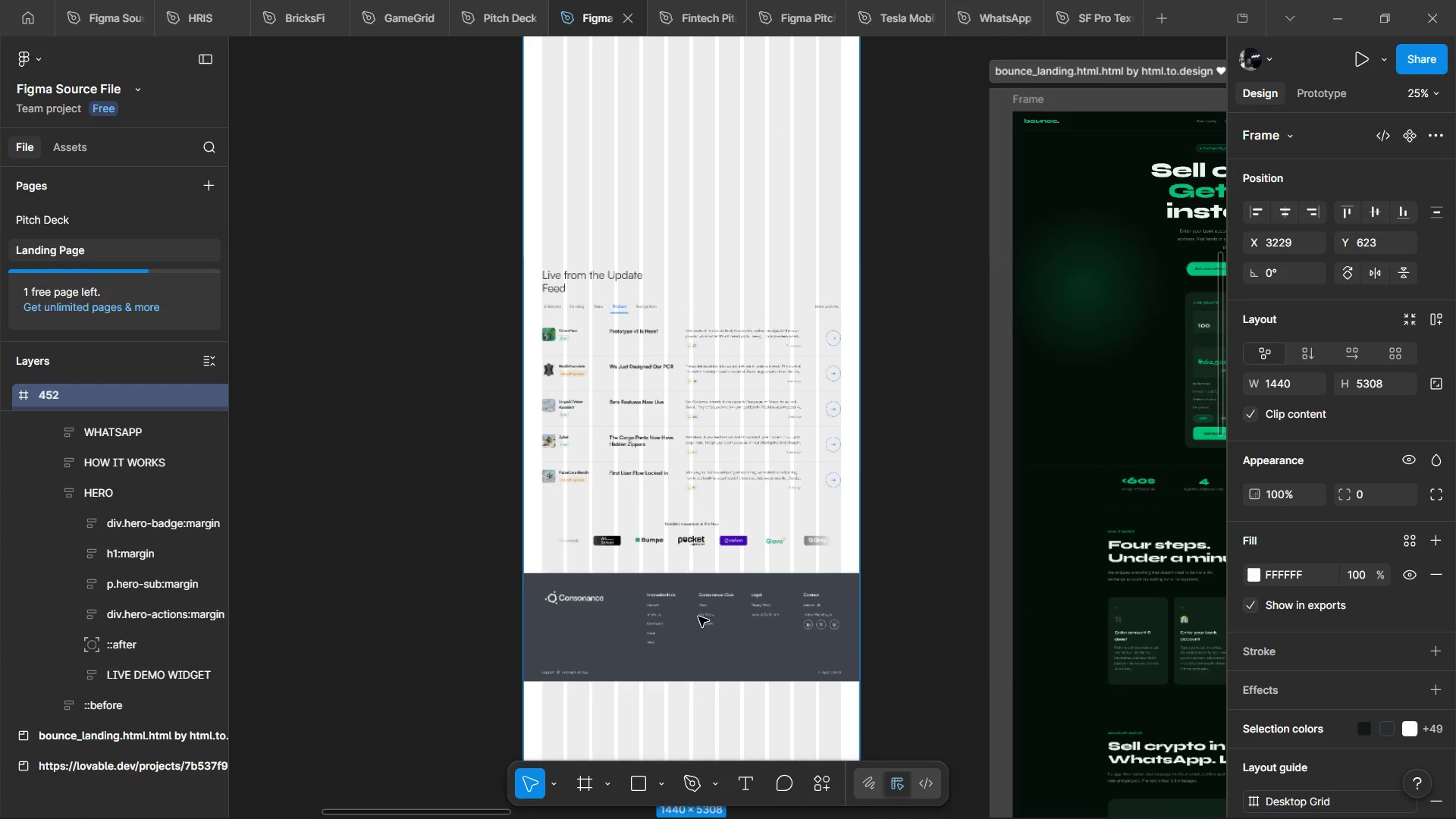 
left_click([650, 650])
 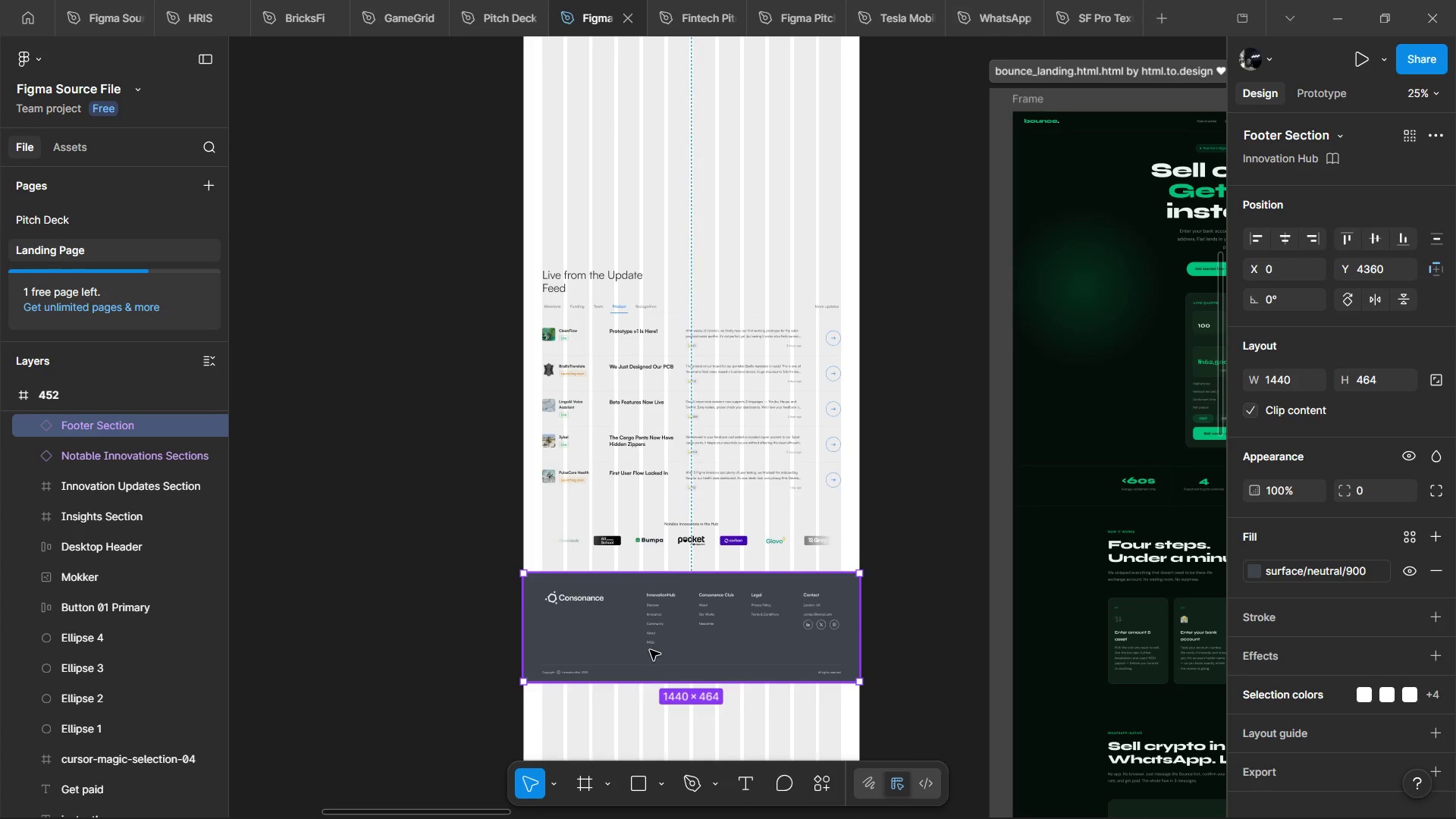 
key(Backspace)
 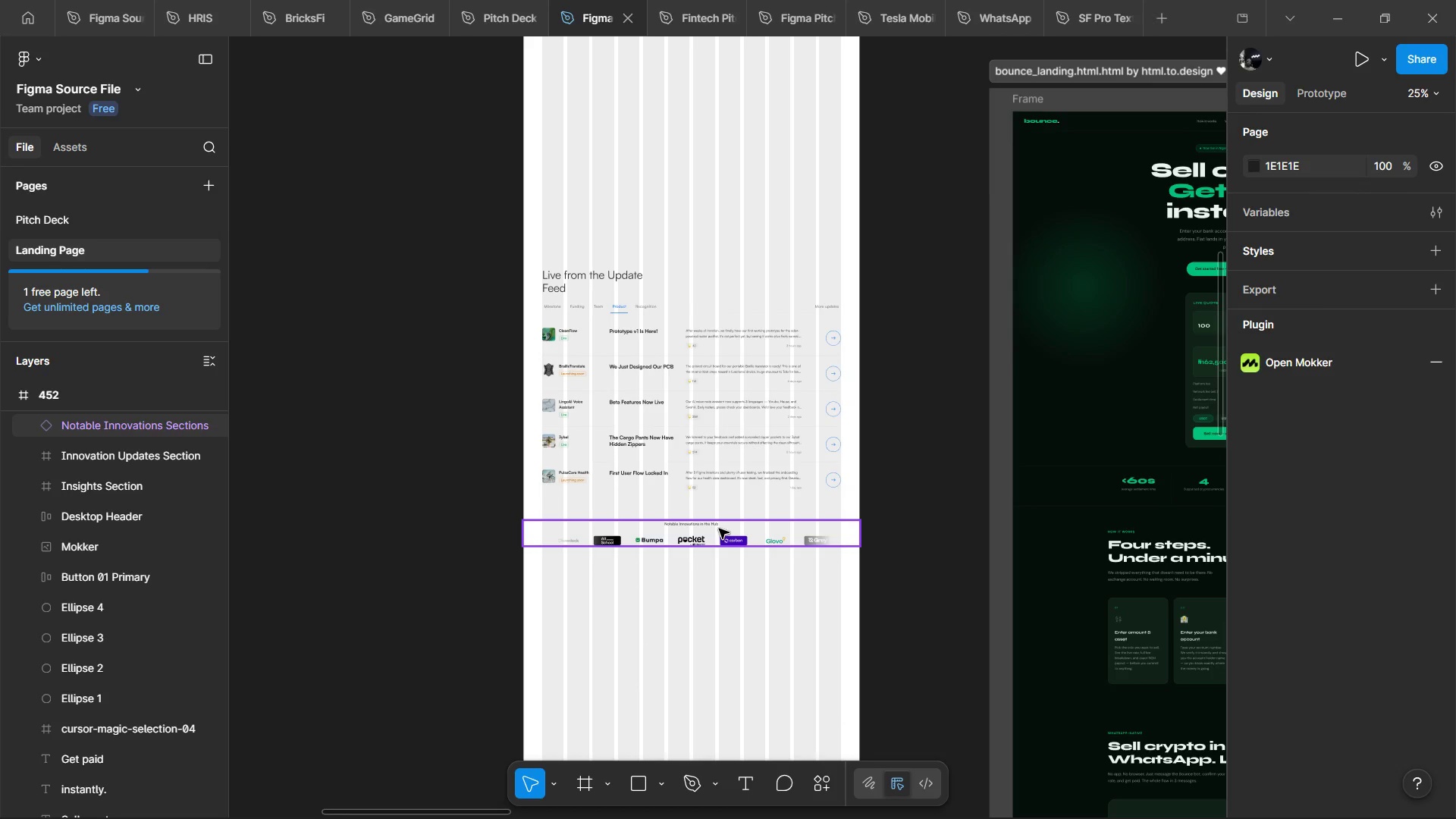 
left_click([719, 529])
 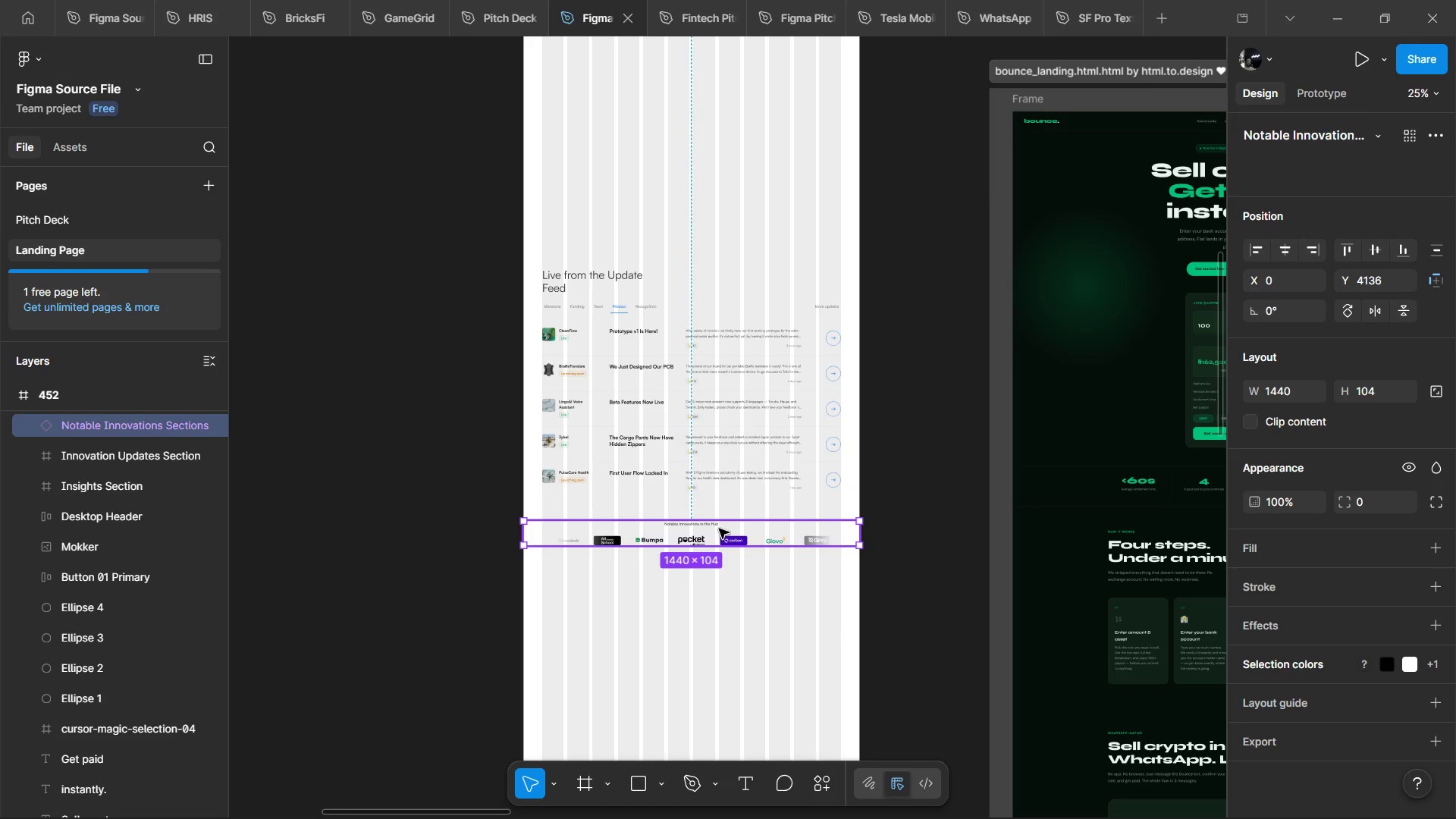 
key(Backspace)
 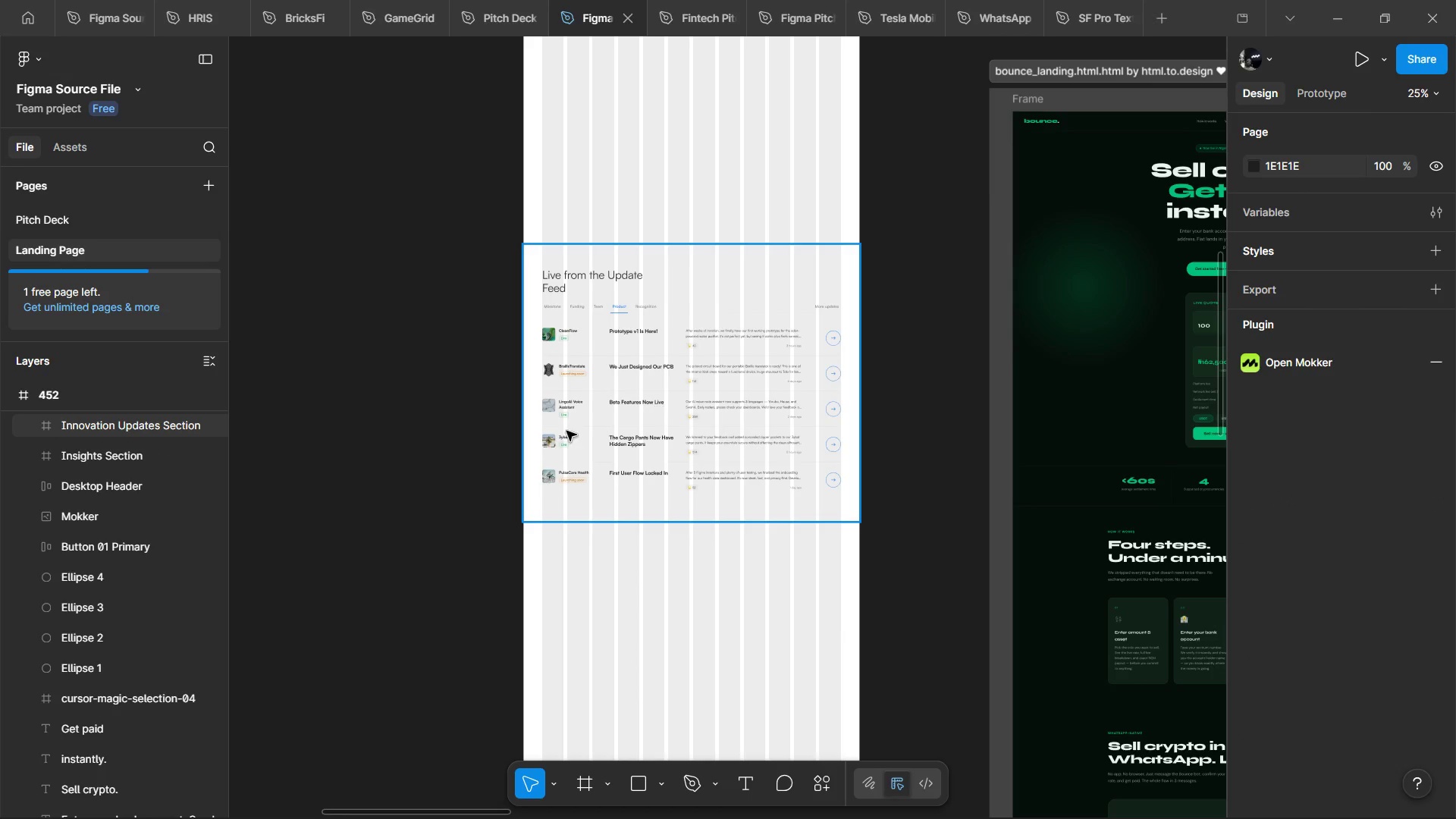 
hold_key(key=ControlLeft, duration=1.52)
scroll: coordinate [564, 420], scroll_direction: up, amount: 8.0
 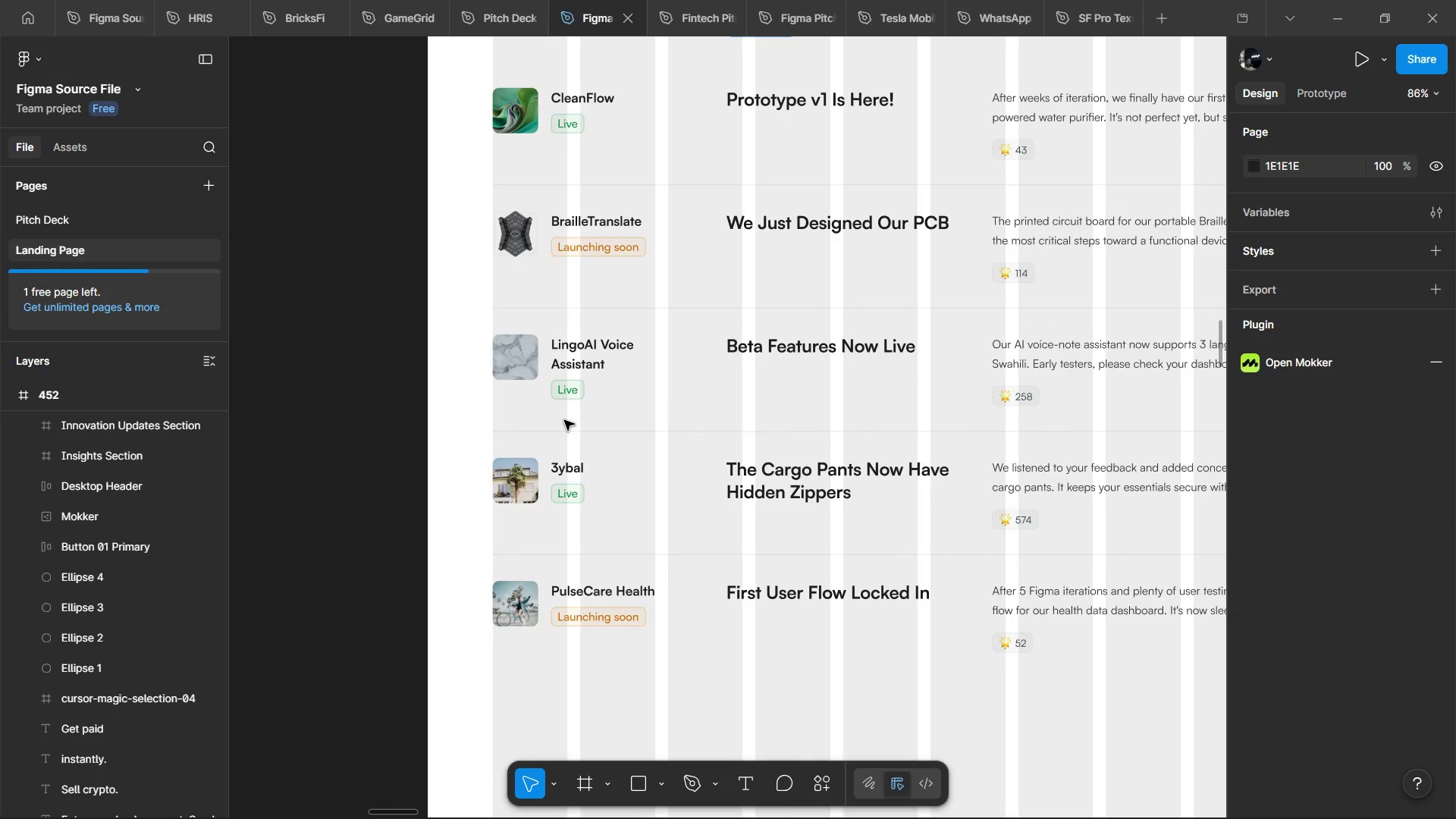 
key(Control+ControlLeft)
 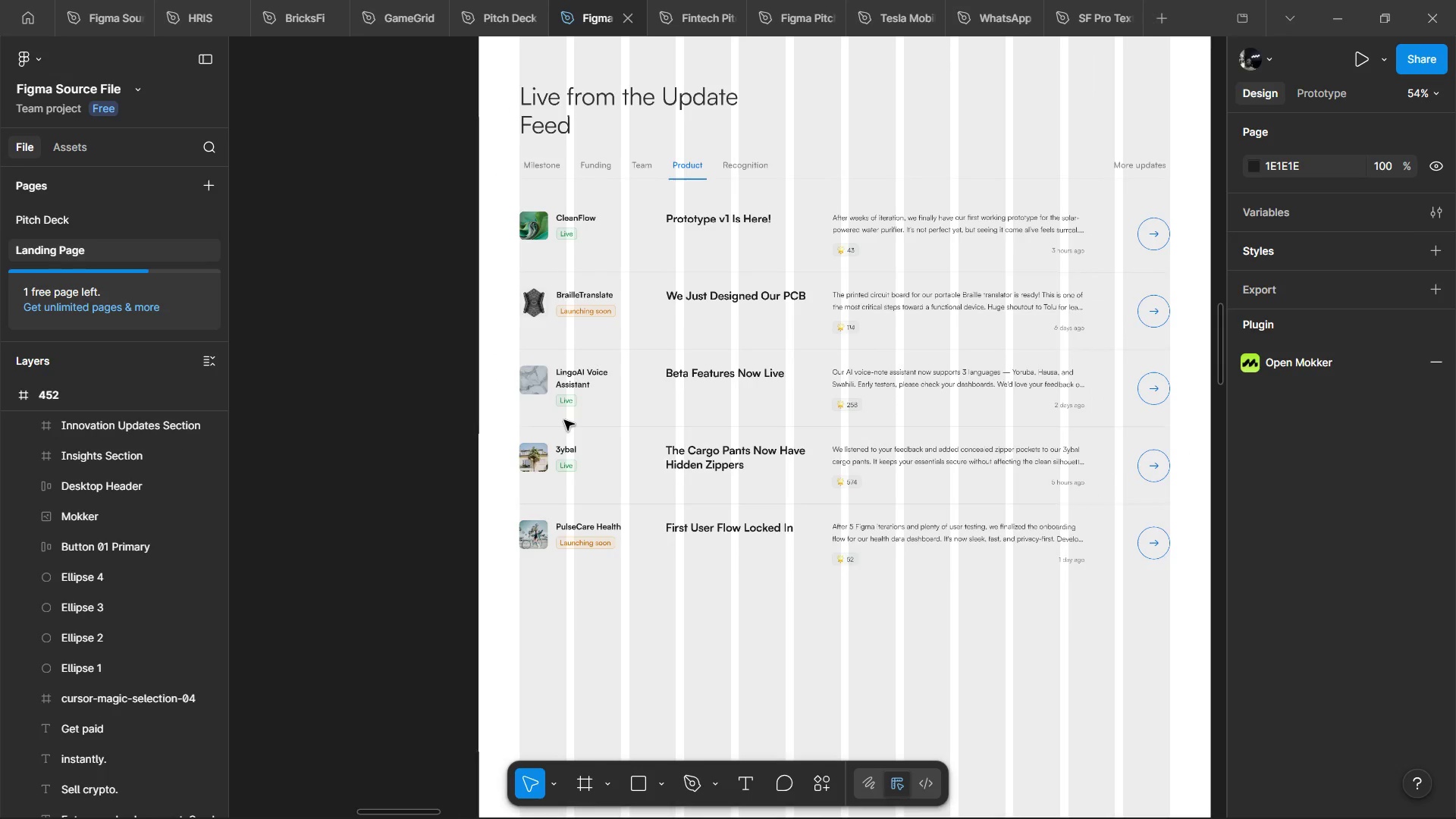 
key(Control+ControlLeft)
 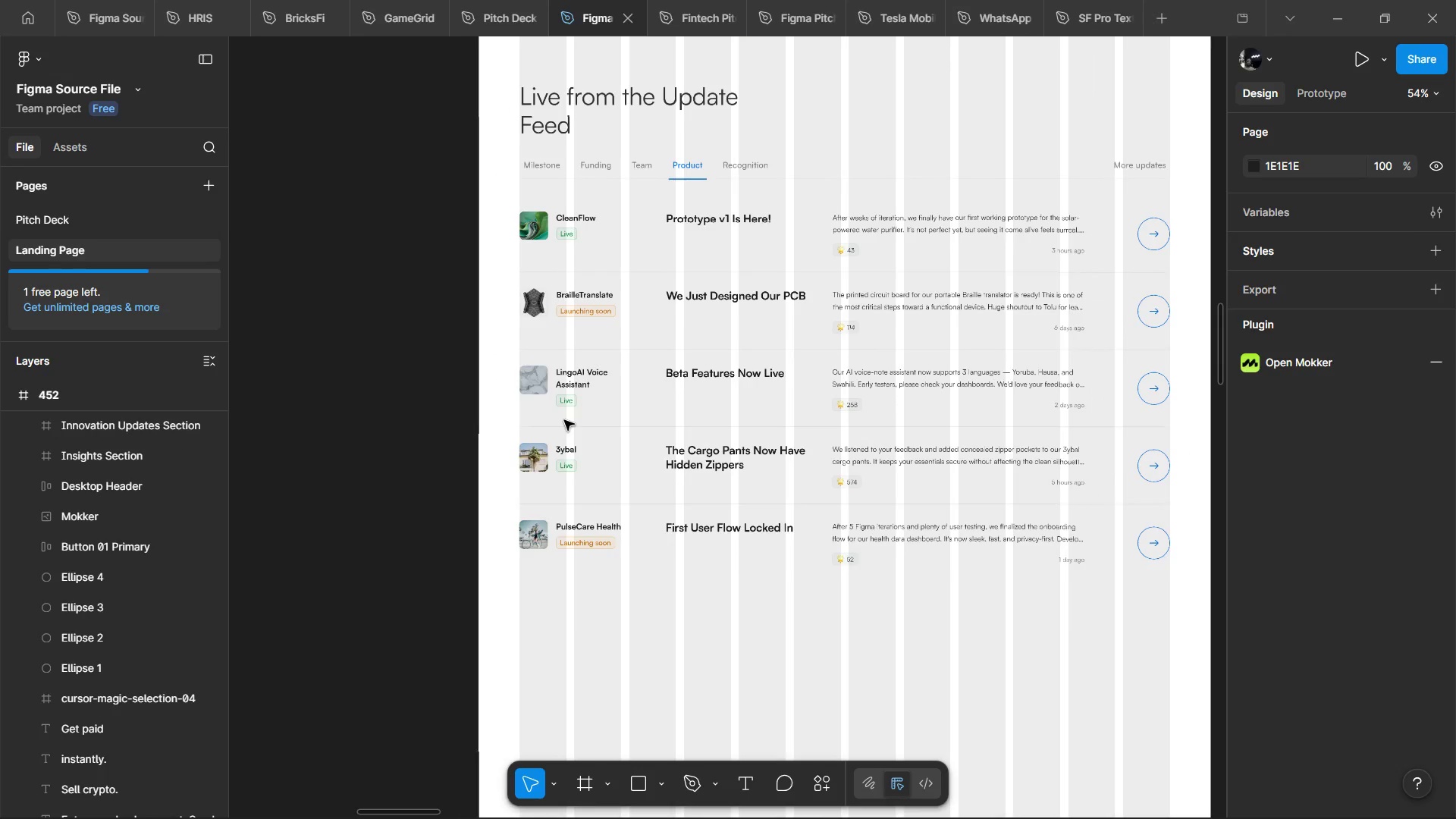 
key(Control+ControlLeft)
 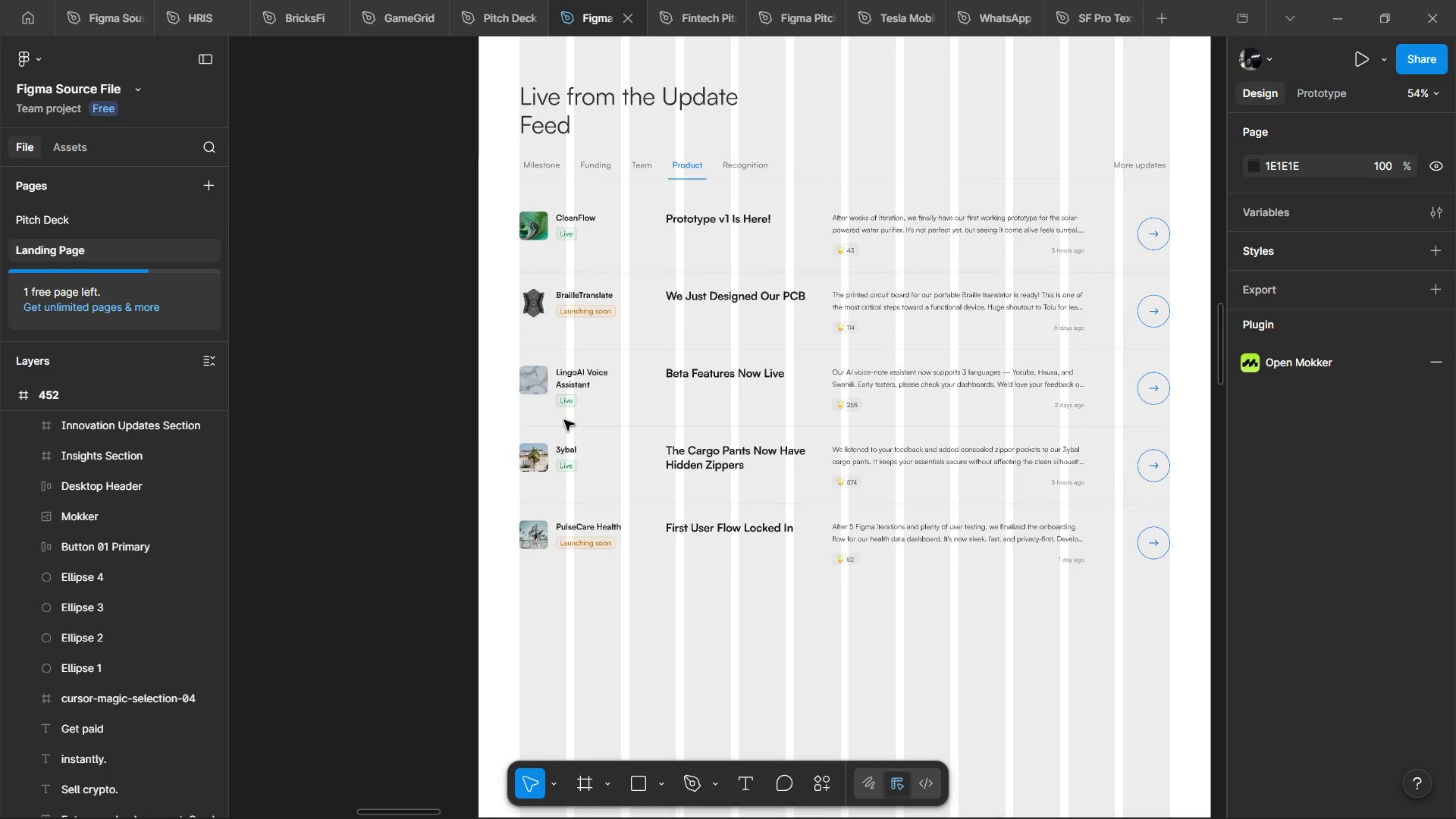 
key(Control+ControlLeft)
 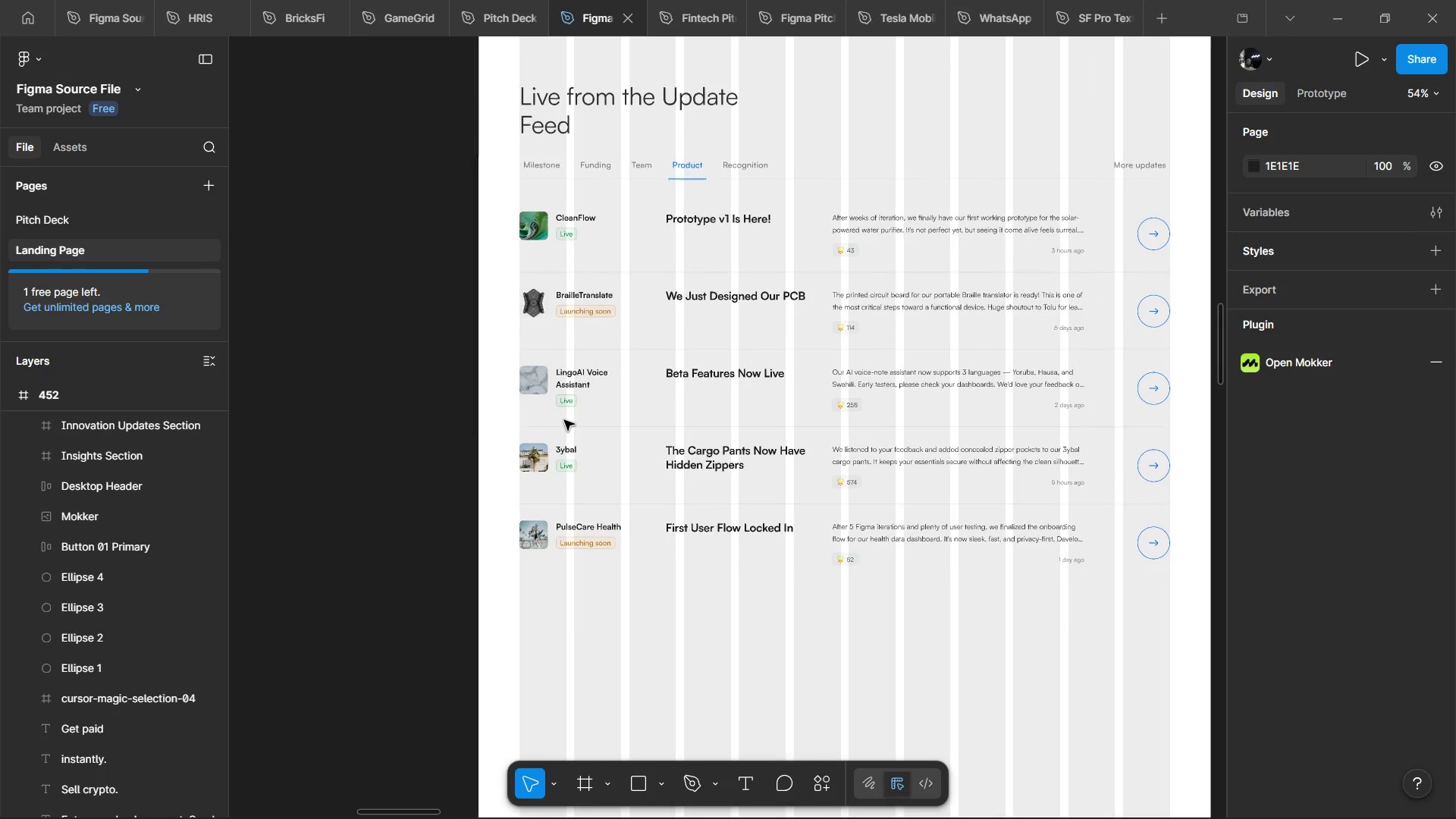 
key(Control+ControlLeft)
 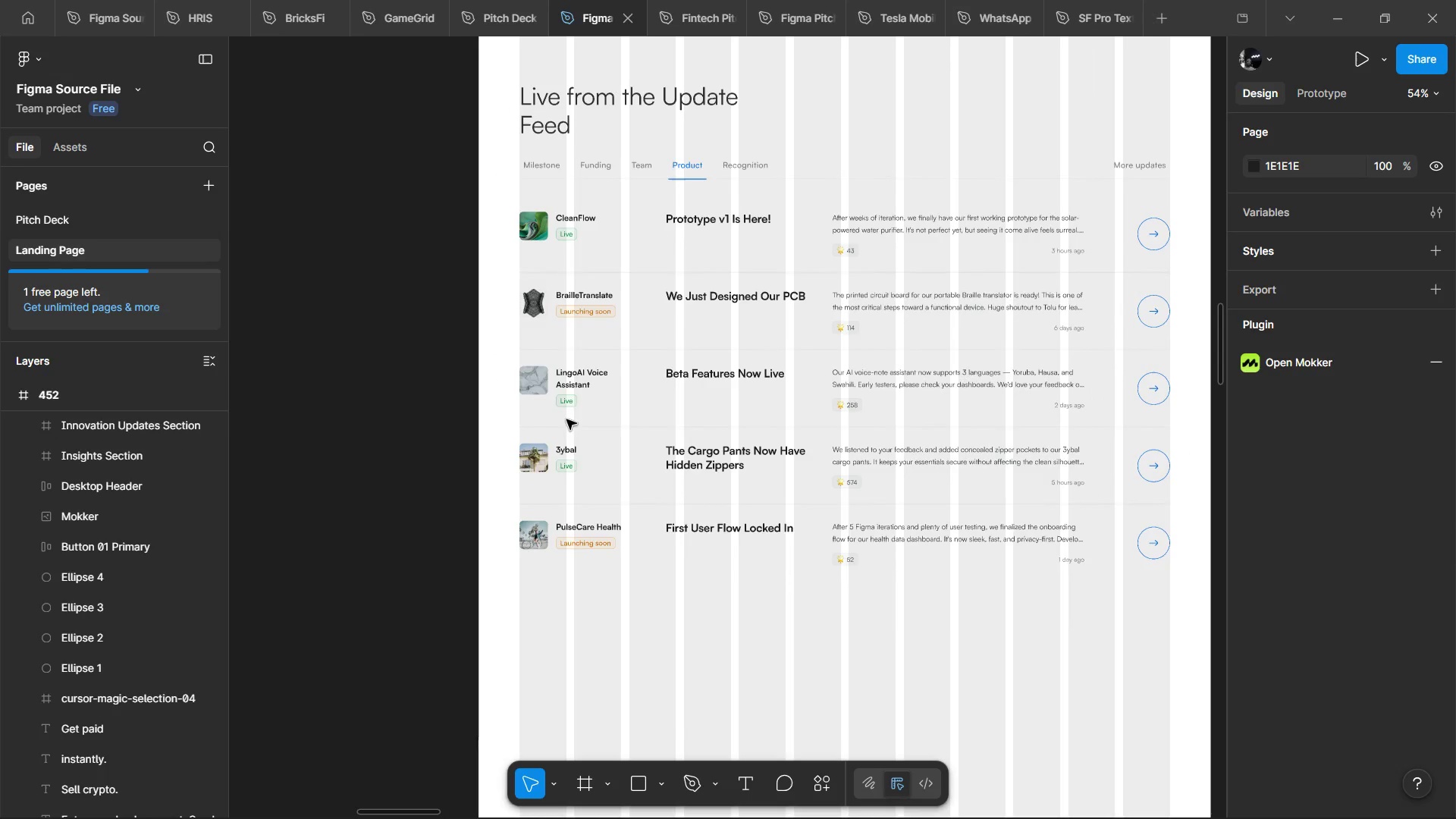 
key(Control+ControlLeft)
 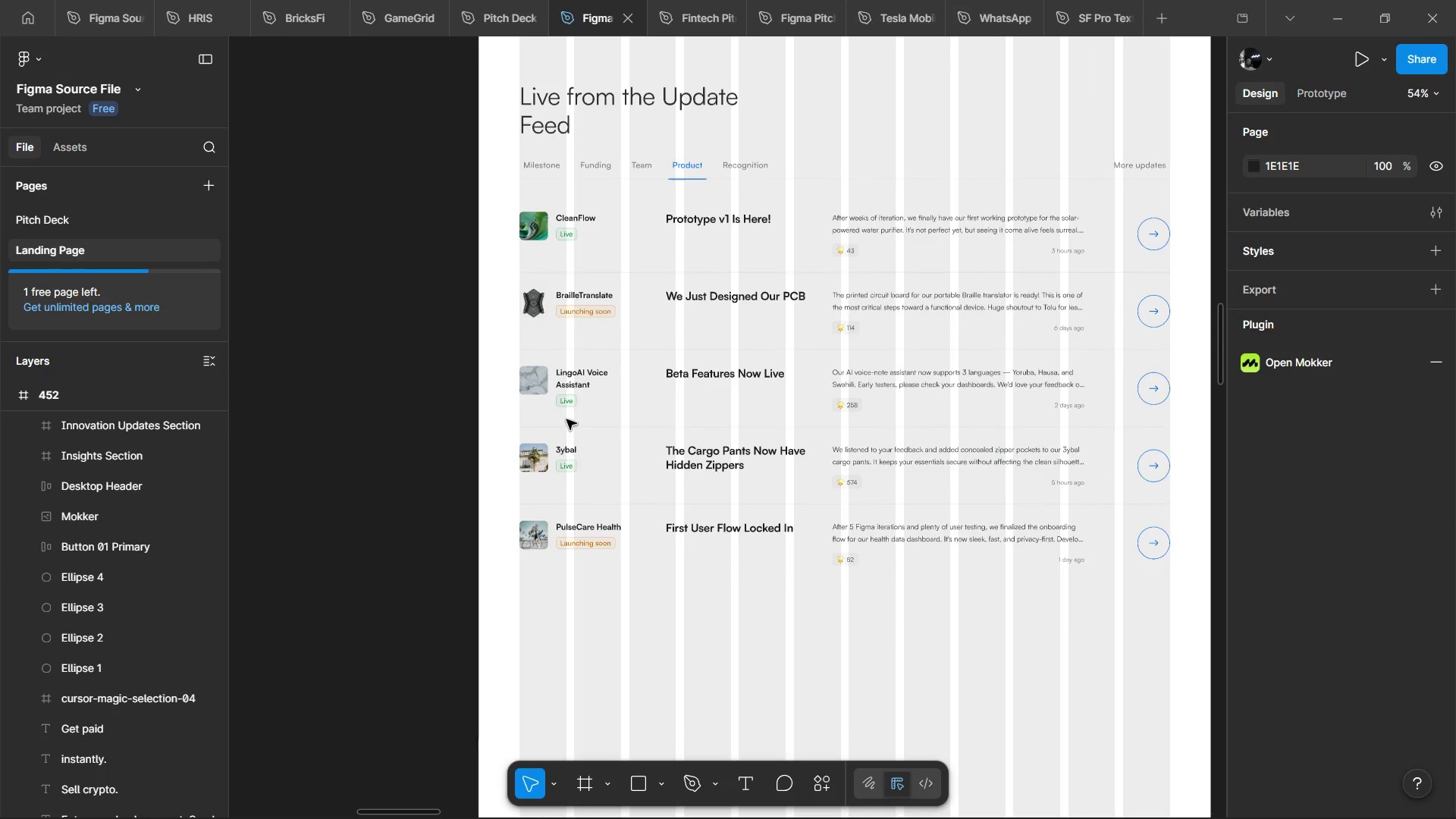 
key(Control+ControlLeft)
 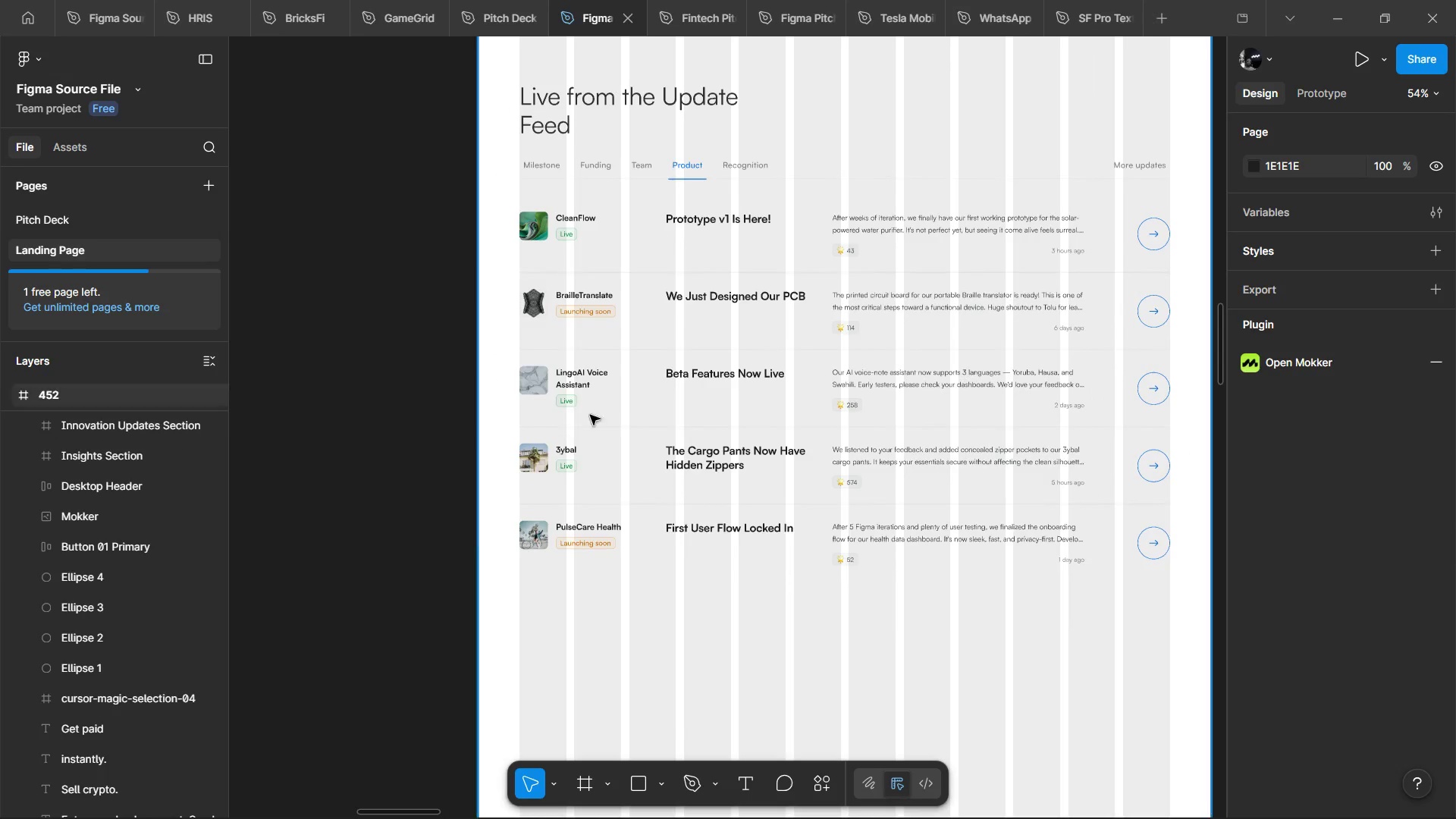 
key(Control+ControlLeft)
 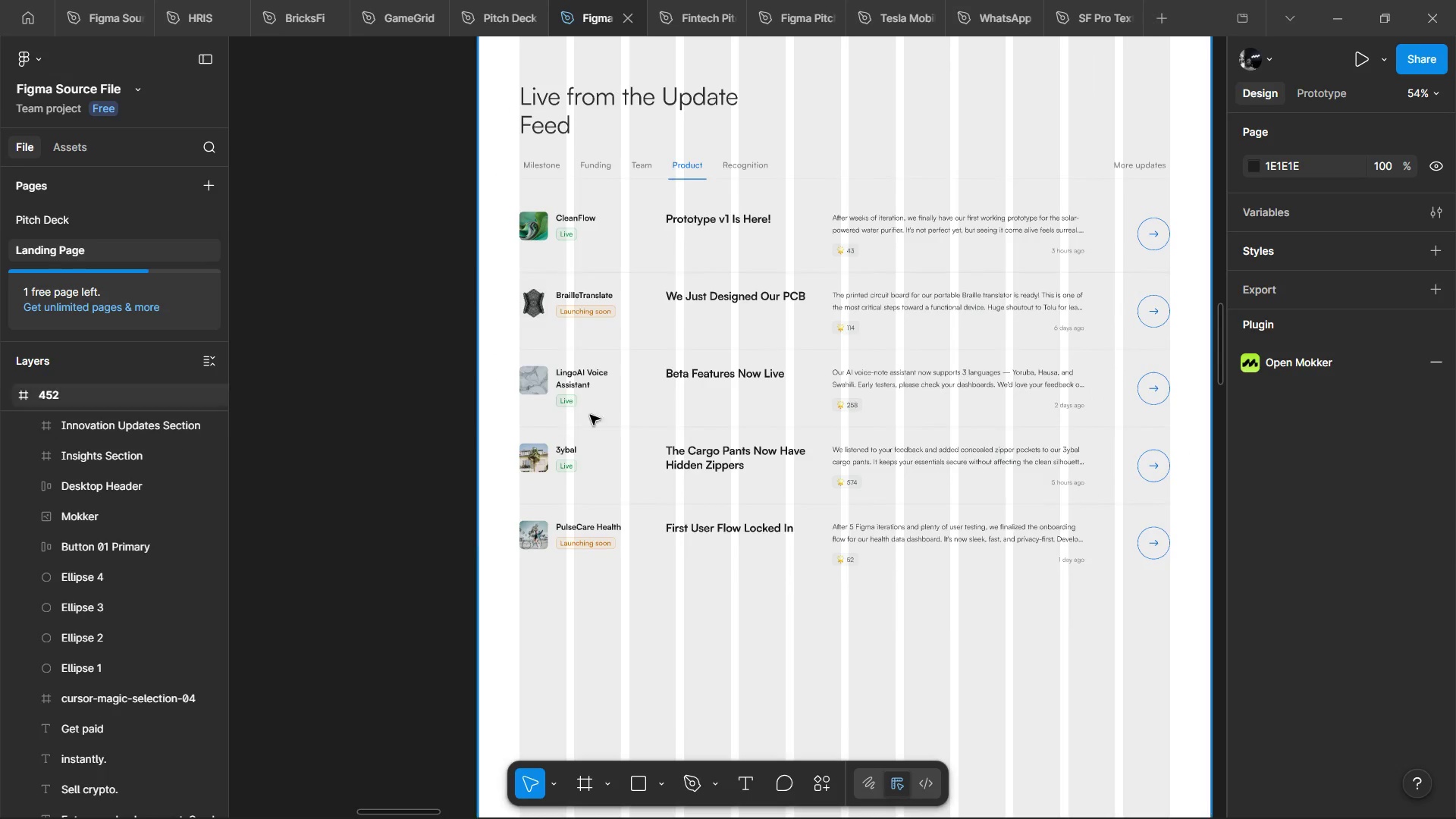 
key(Control+ControlLeft)
 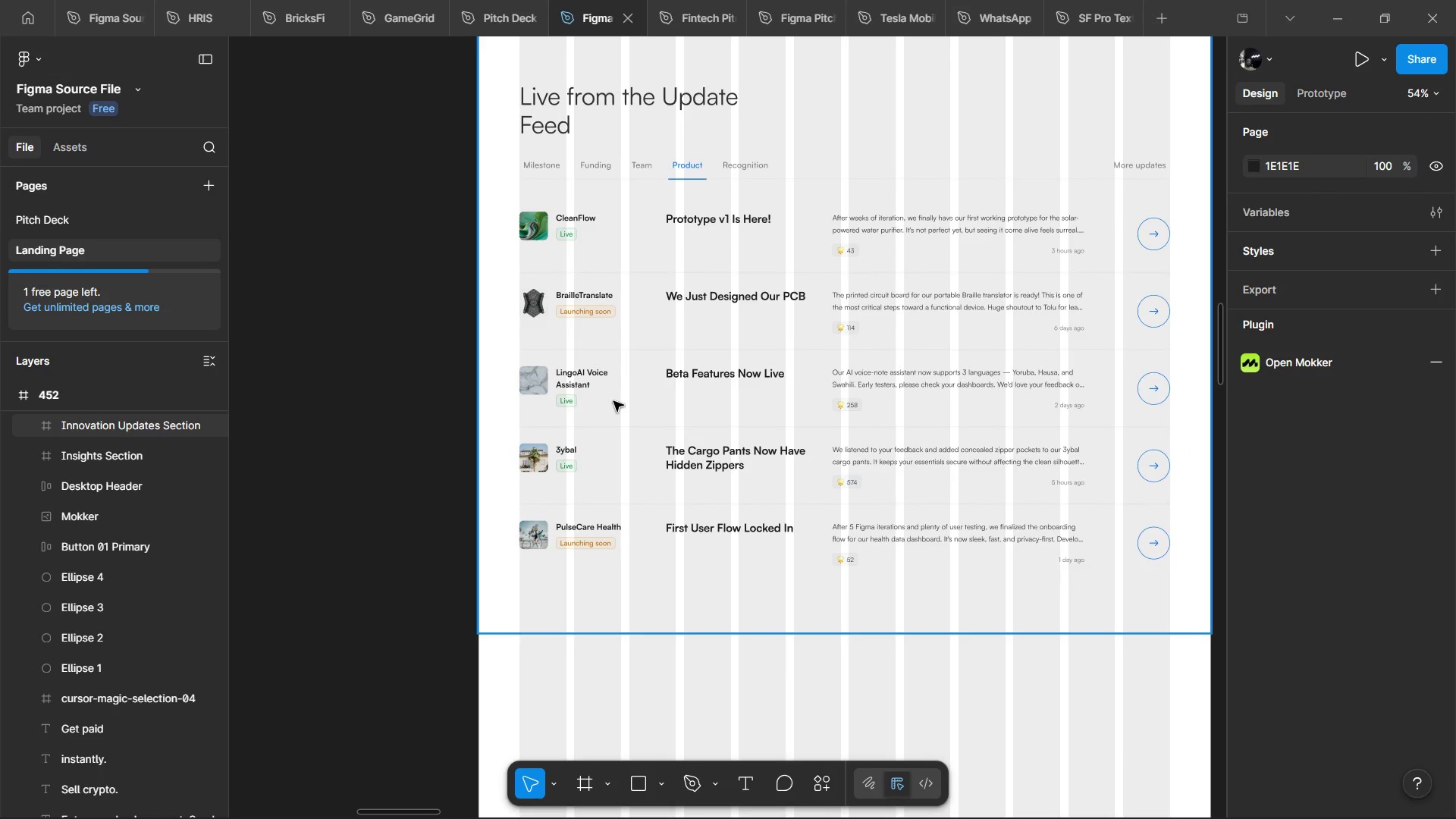 
scroll: coordinate [564, 420], scroll_direction: down, amount: 3.0
 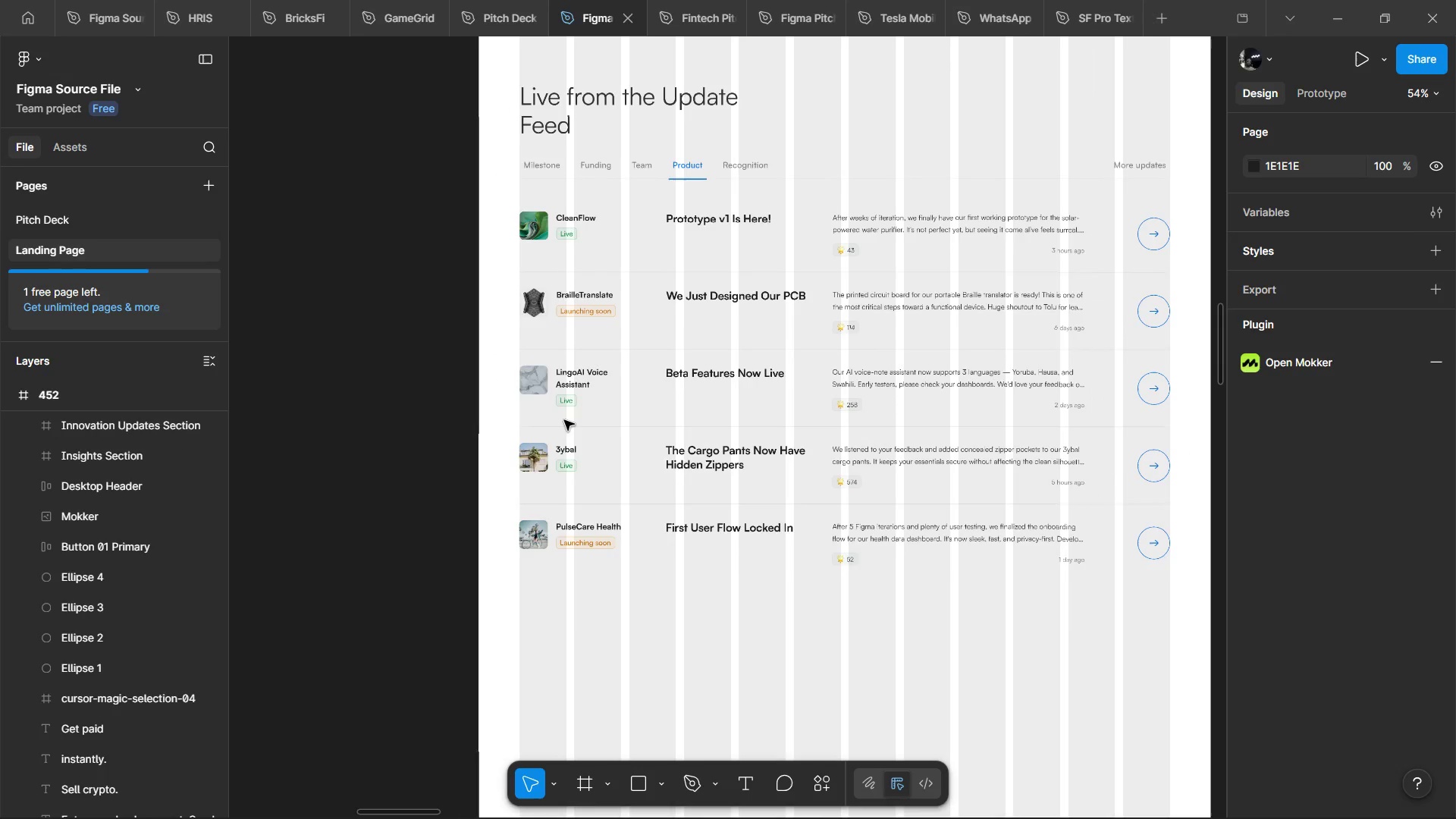 
hold_key(key=ControlLeft, duration=0.72)
scroll: coordinate [613, 401], scroll_direction: down, amount: 4.0
 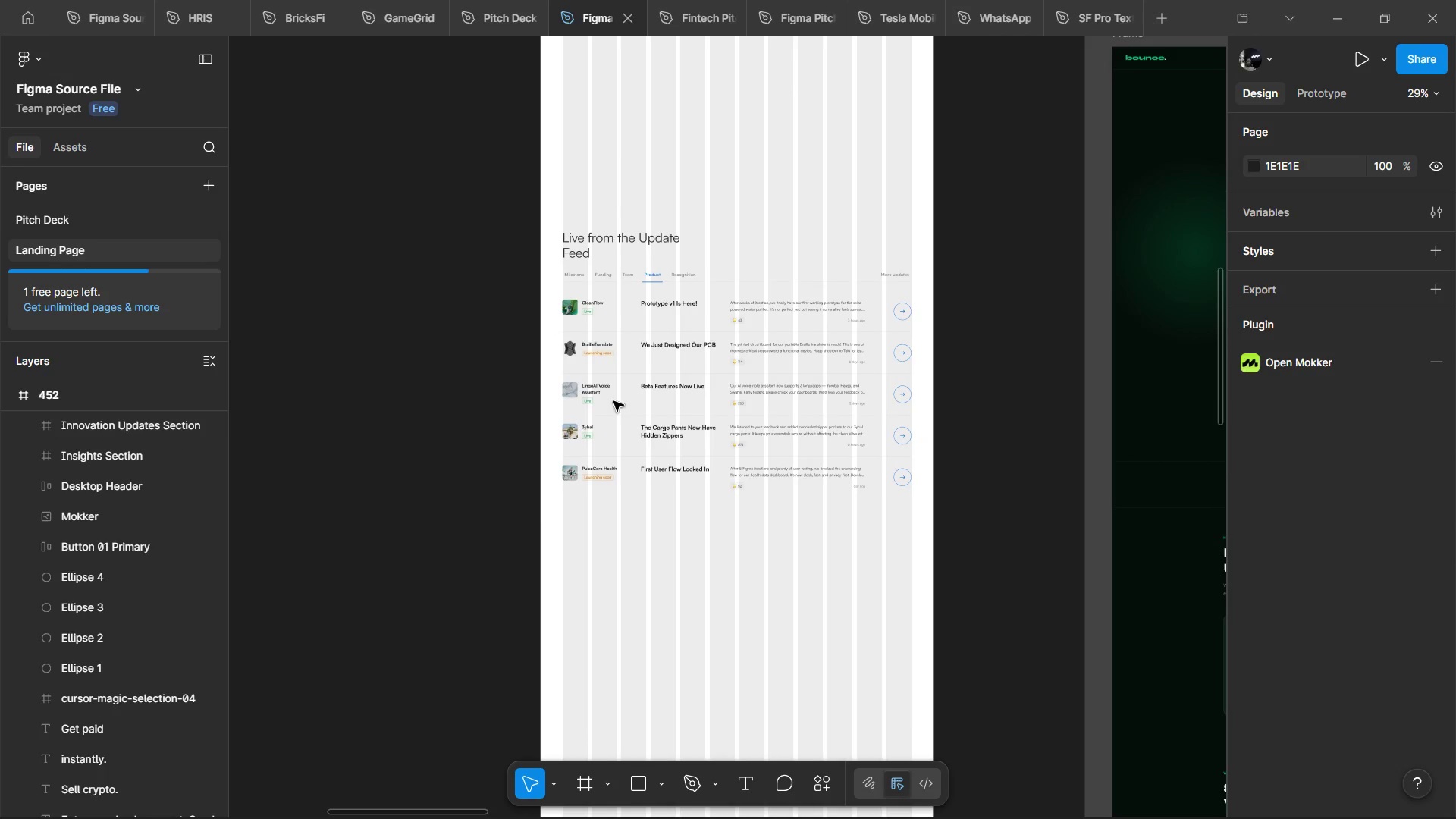 
scroll: coordinate [617, 401], scroll_direction: up, amount: 10.0
 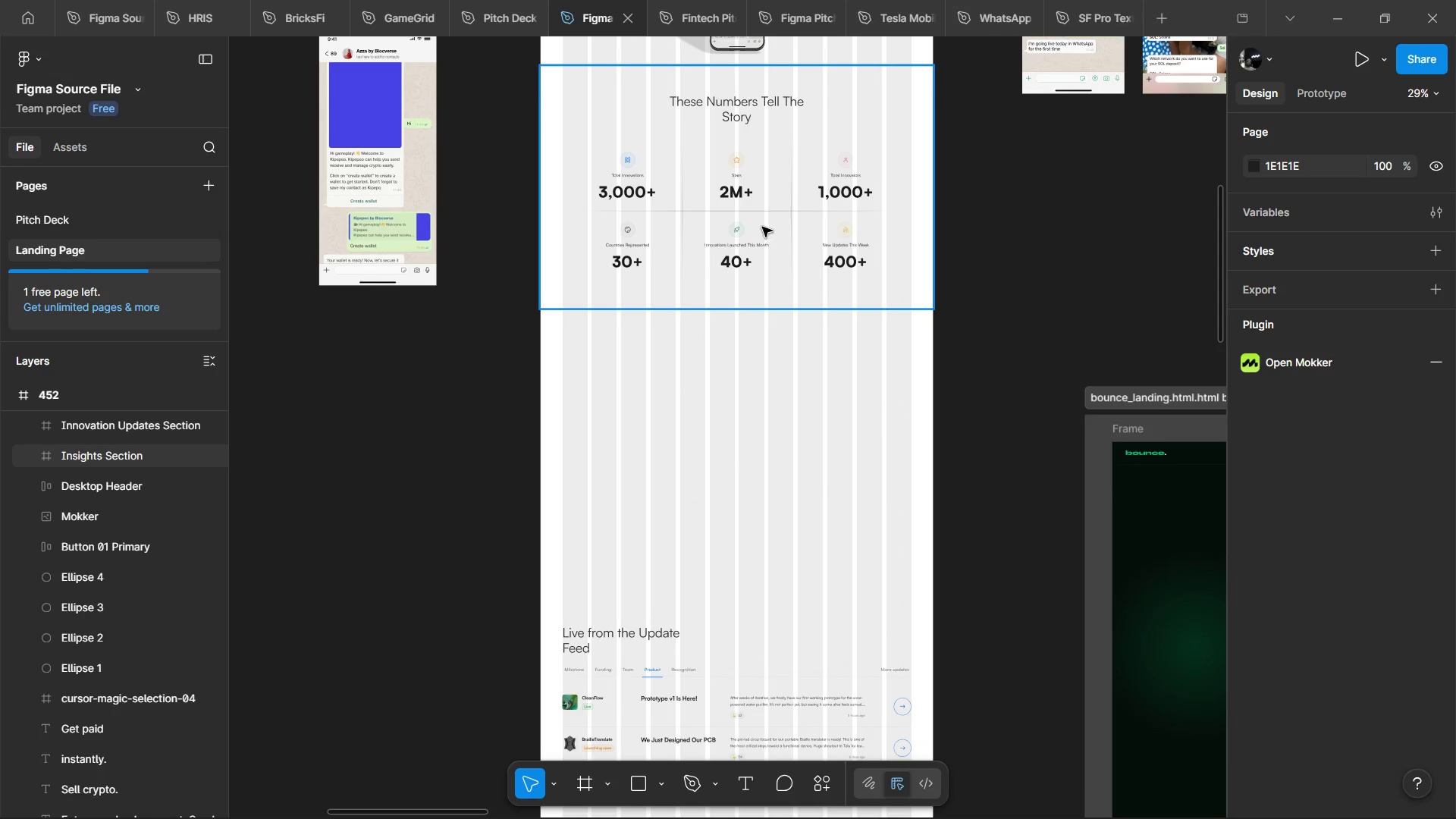 
left_click([764, 226])
 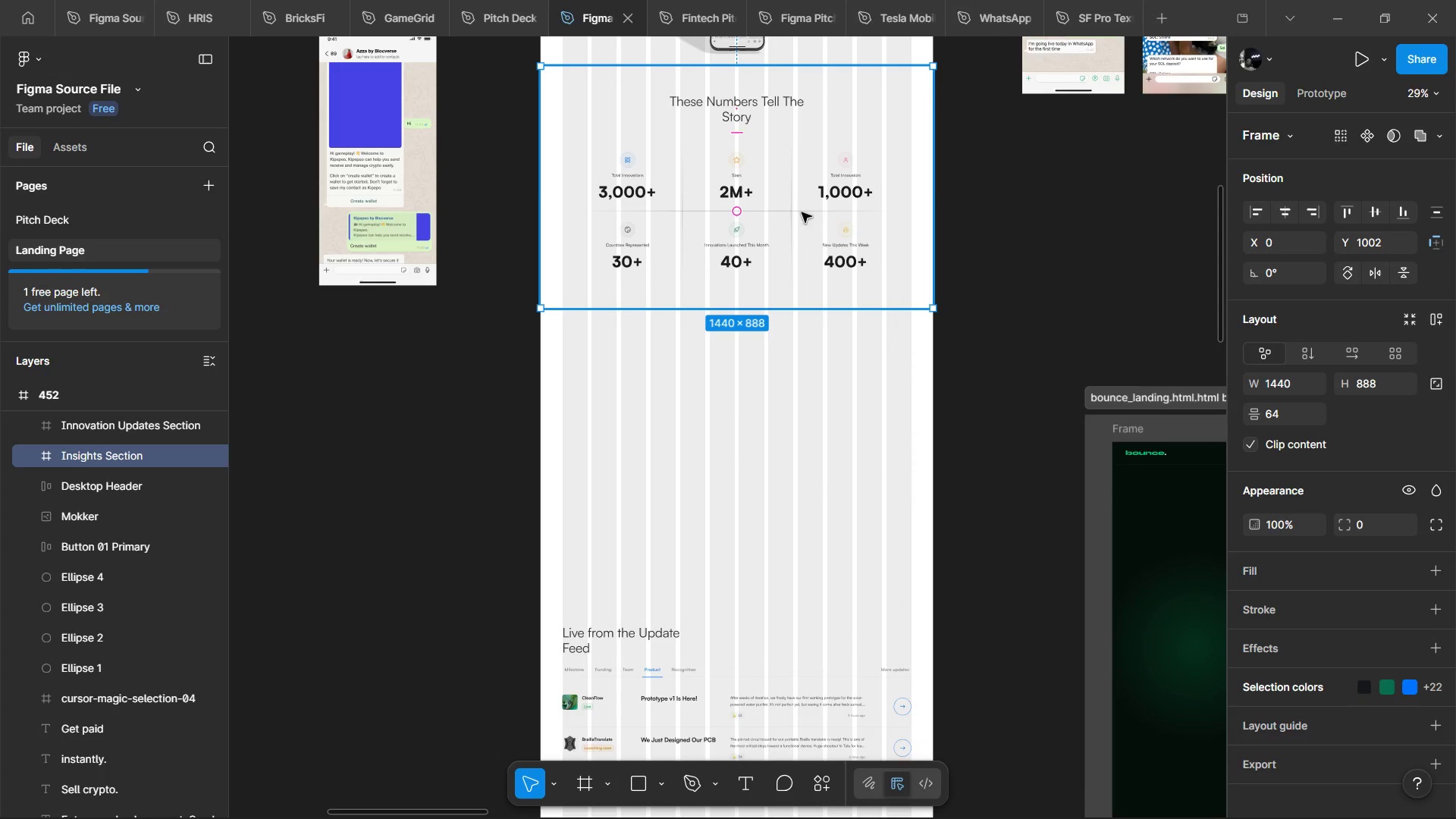 
left_click_drag(start_coordinate=[804, 214], to_coordinate=[799, 240])
 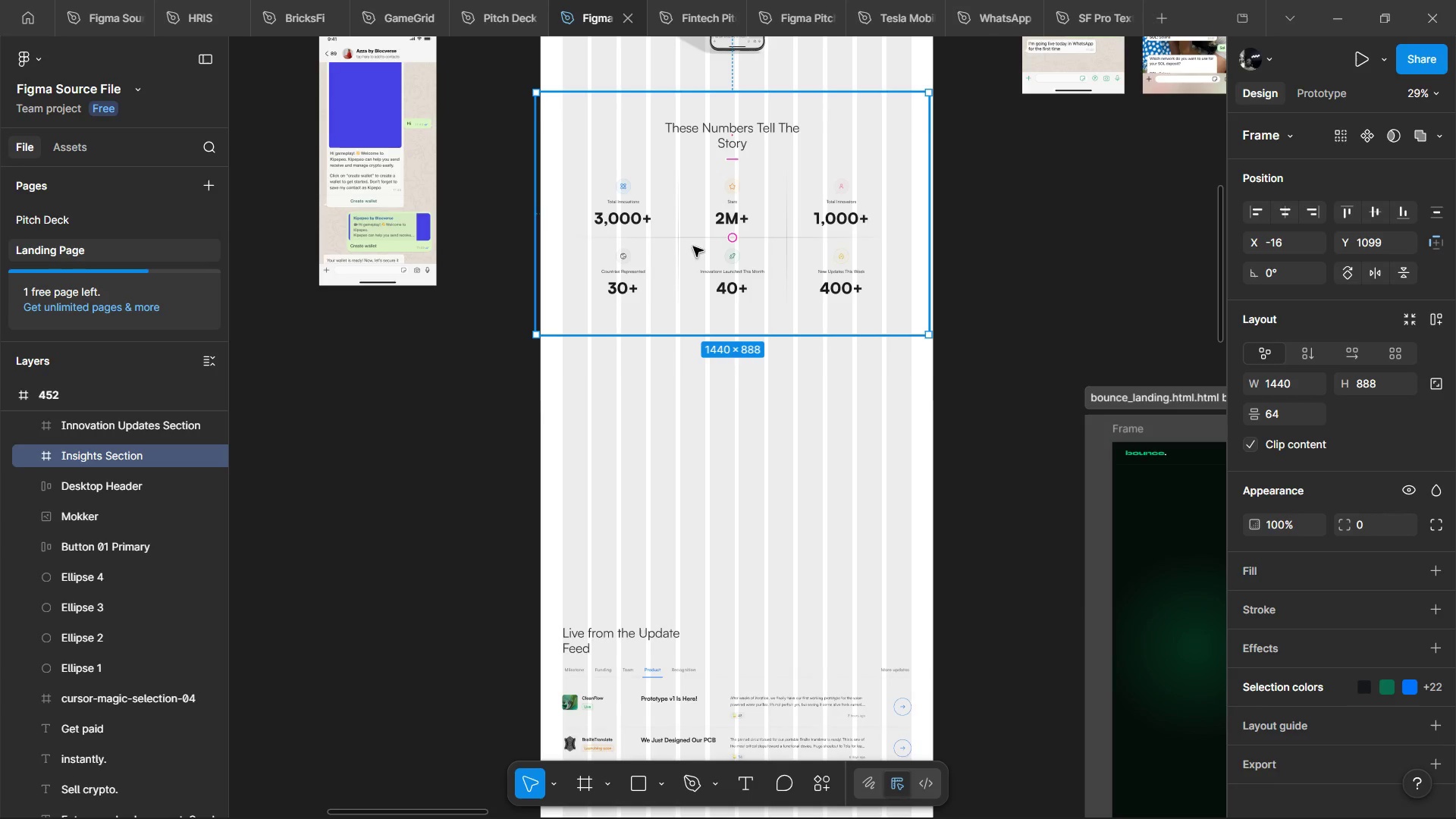 
scroll: coordinate [706, 300], scroll_direction: up, amount: 4.0
 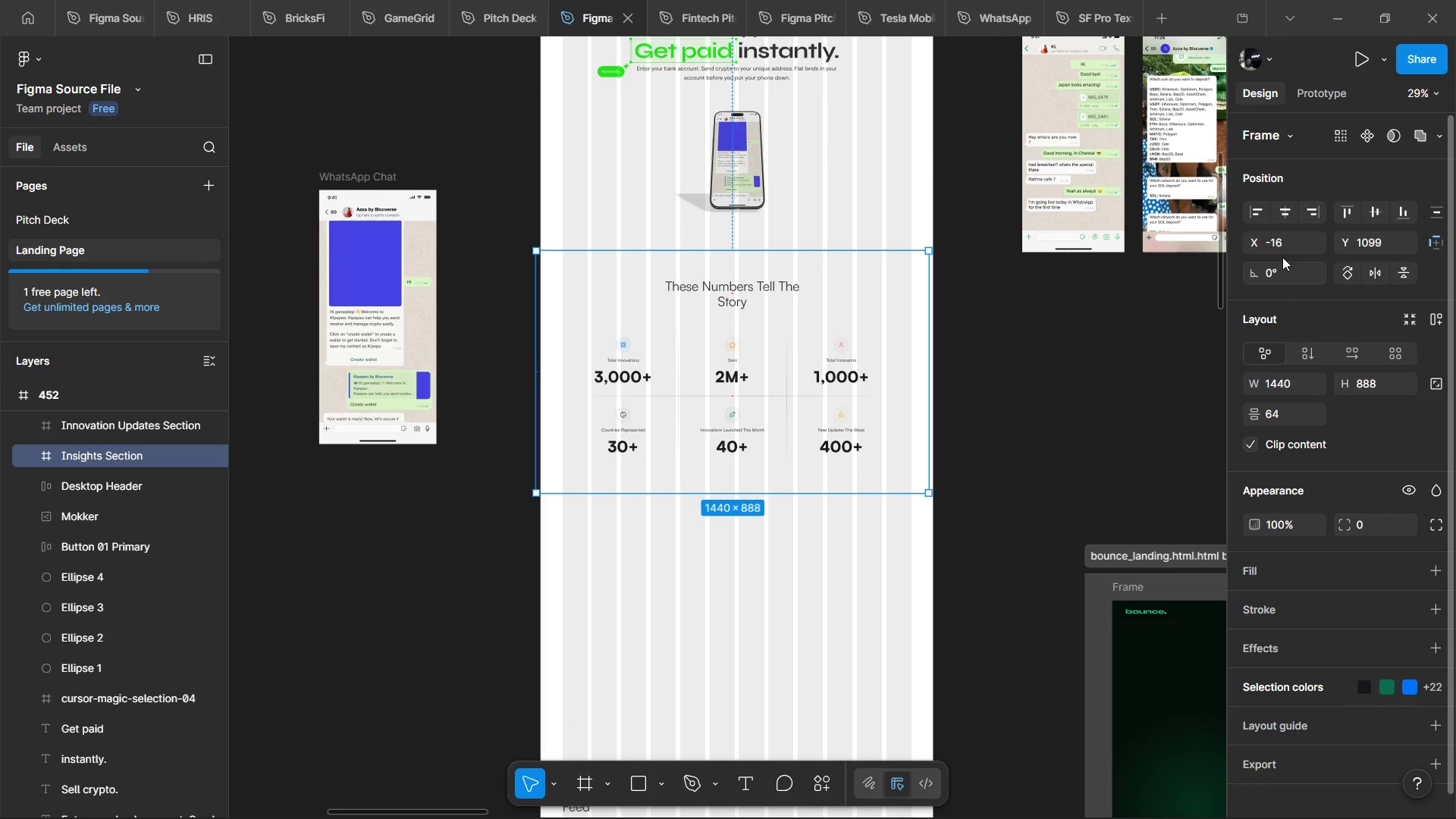 
left_click([1304, 209])
 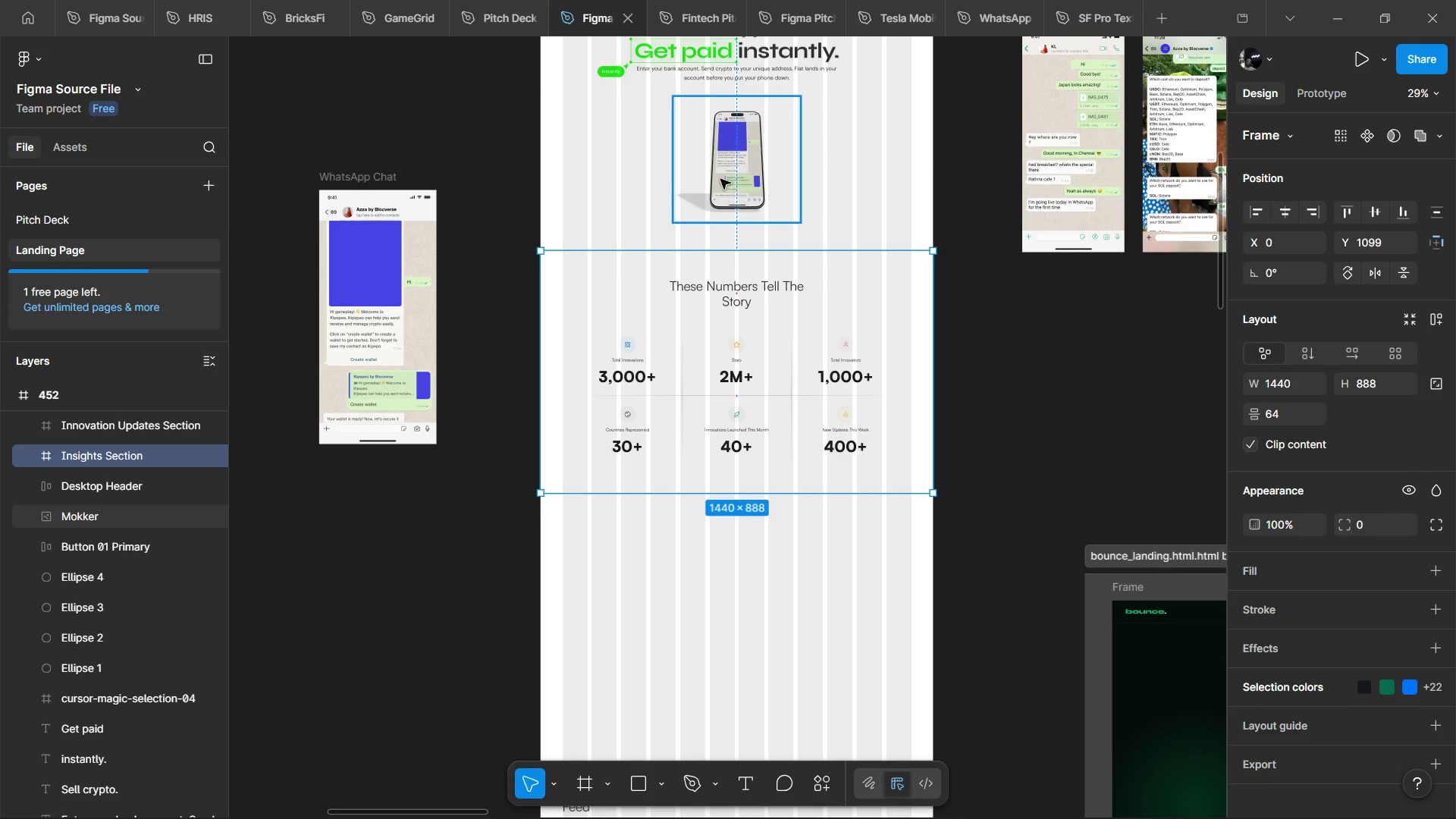 
left_click([720, 171])
 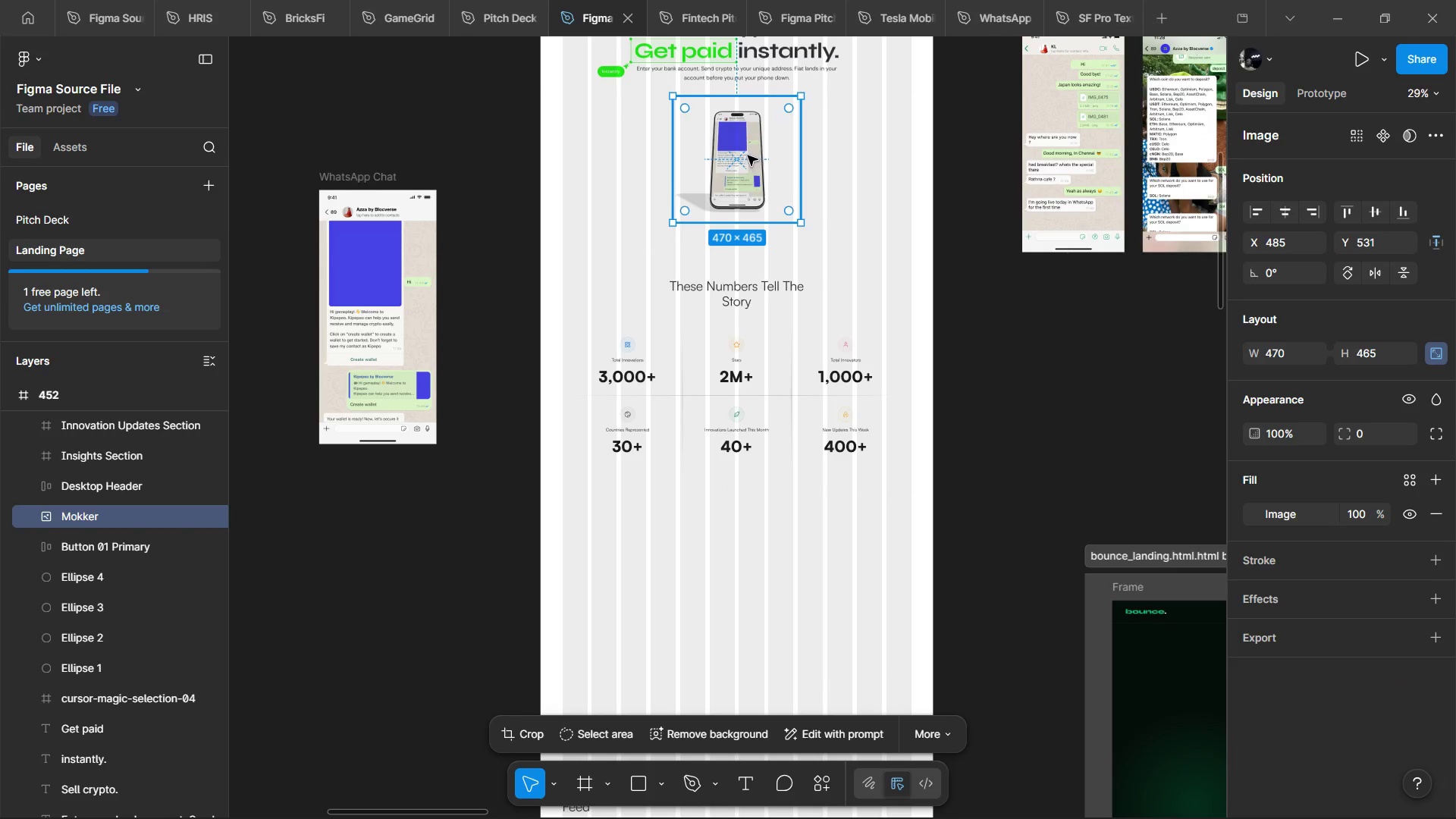 
left_click_drag(start_coordinate=[748, 155], to_coordinate=[750, 623])
 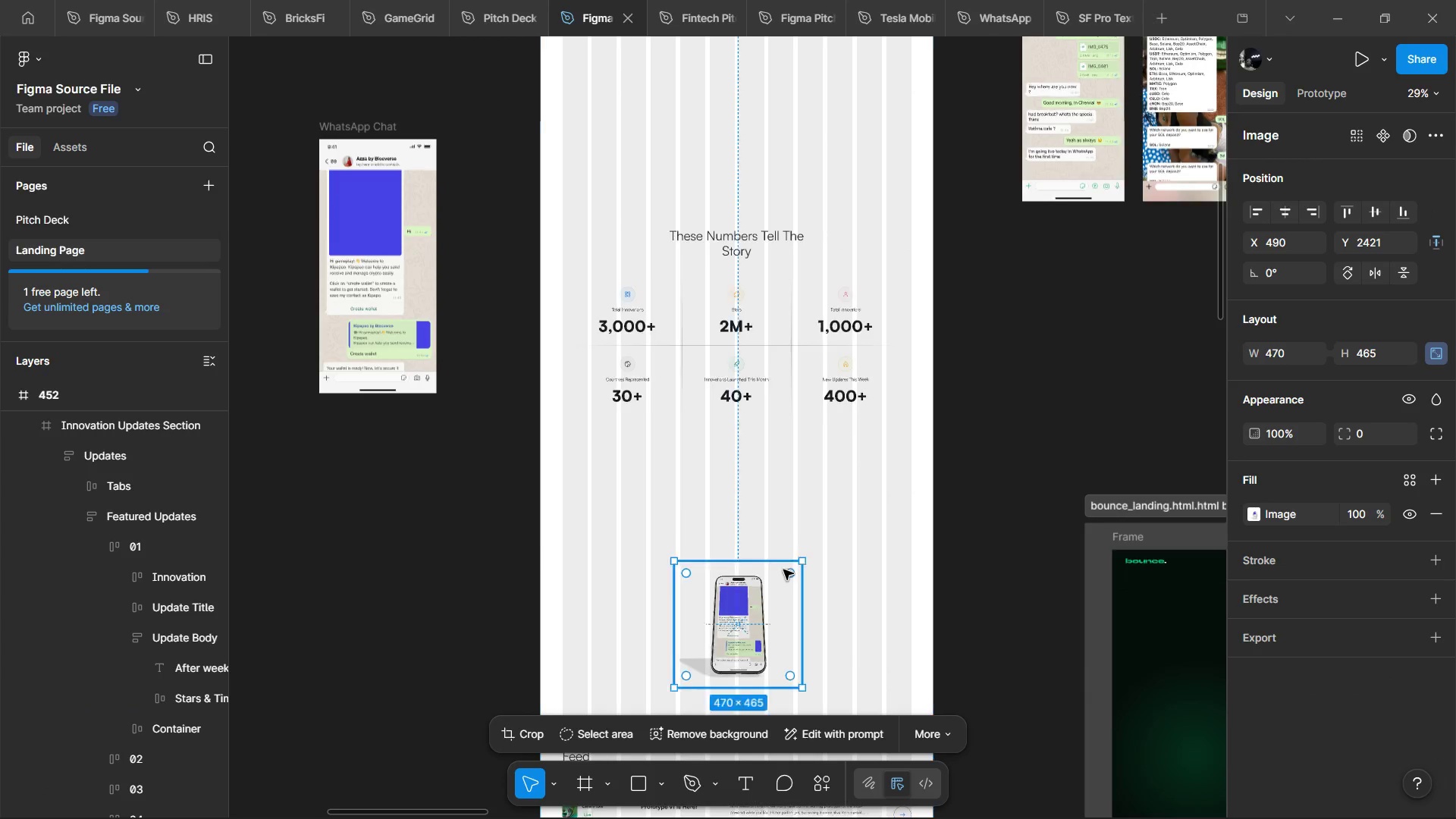 
scroll: coordinate [783, 570], scroll_direction: down, amount: 10.0
 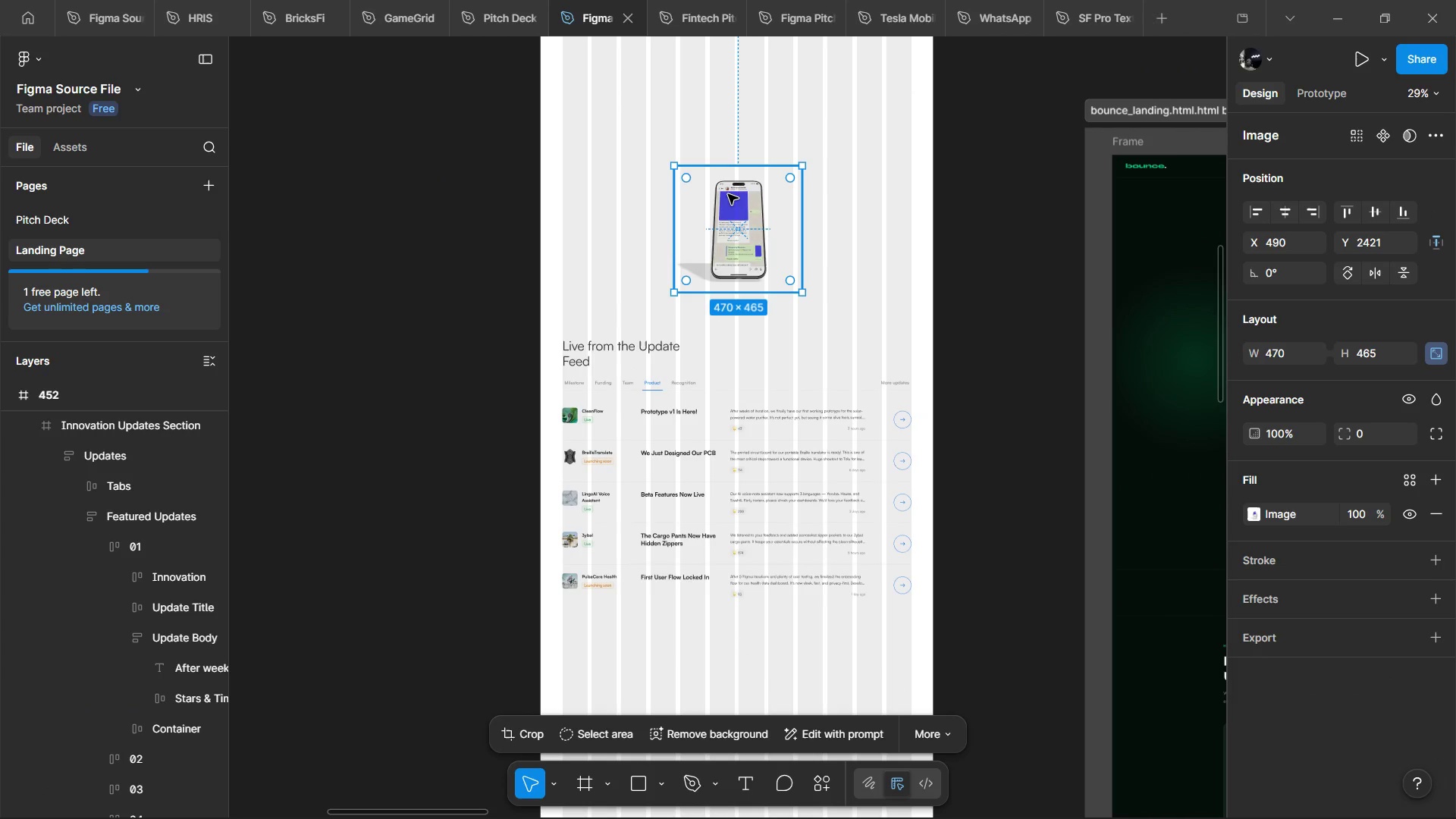 
left_click_drag(start_coordinate=[729, 196], to_coordinate=[748, 674])
 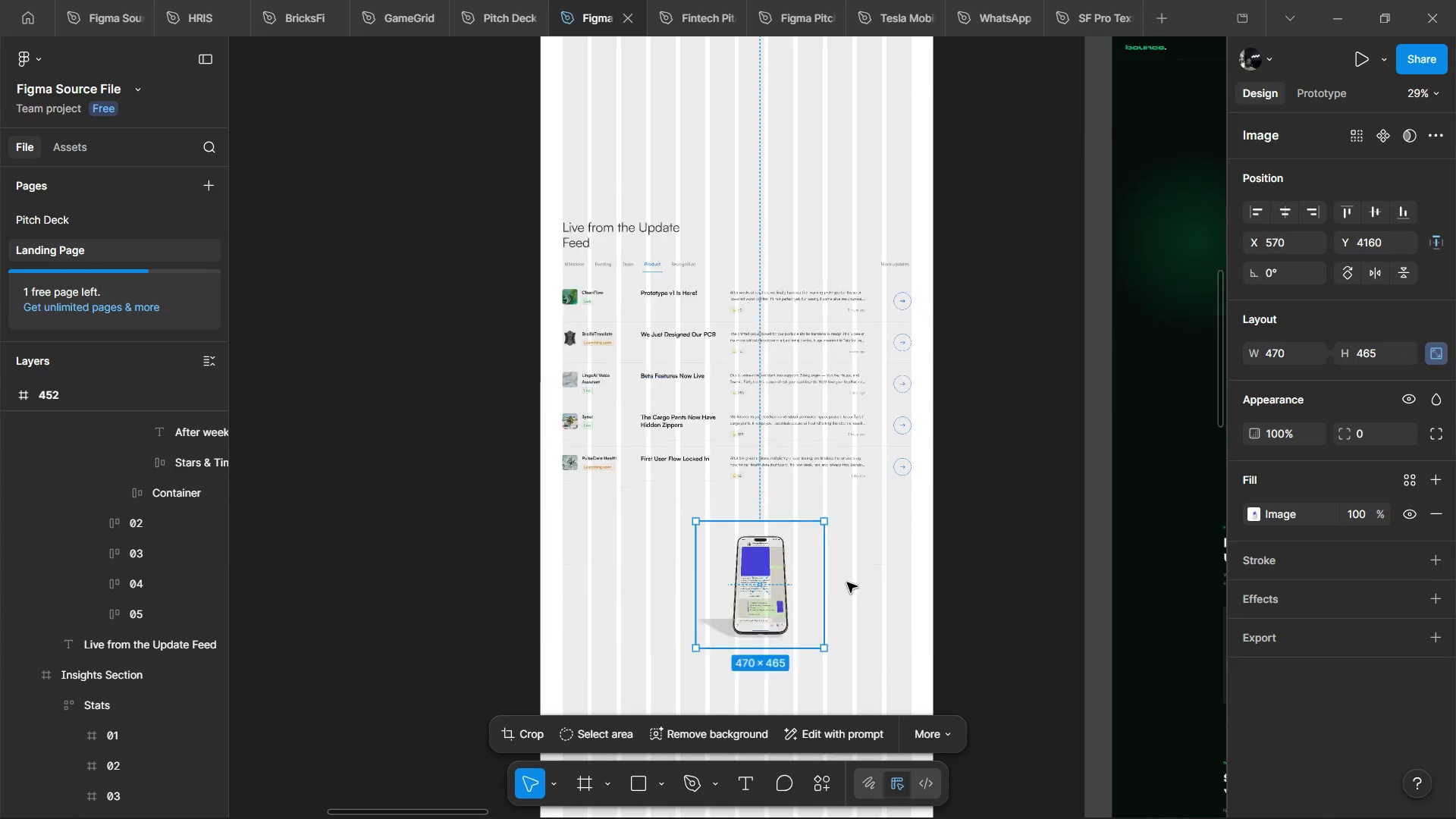 
hold_key(key=ControlLeft, duration=1.31)
scroll: coordinate [633, 304], scroll_direction: up, amount: 17.0
 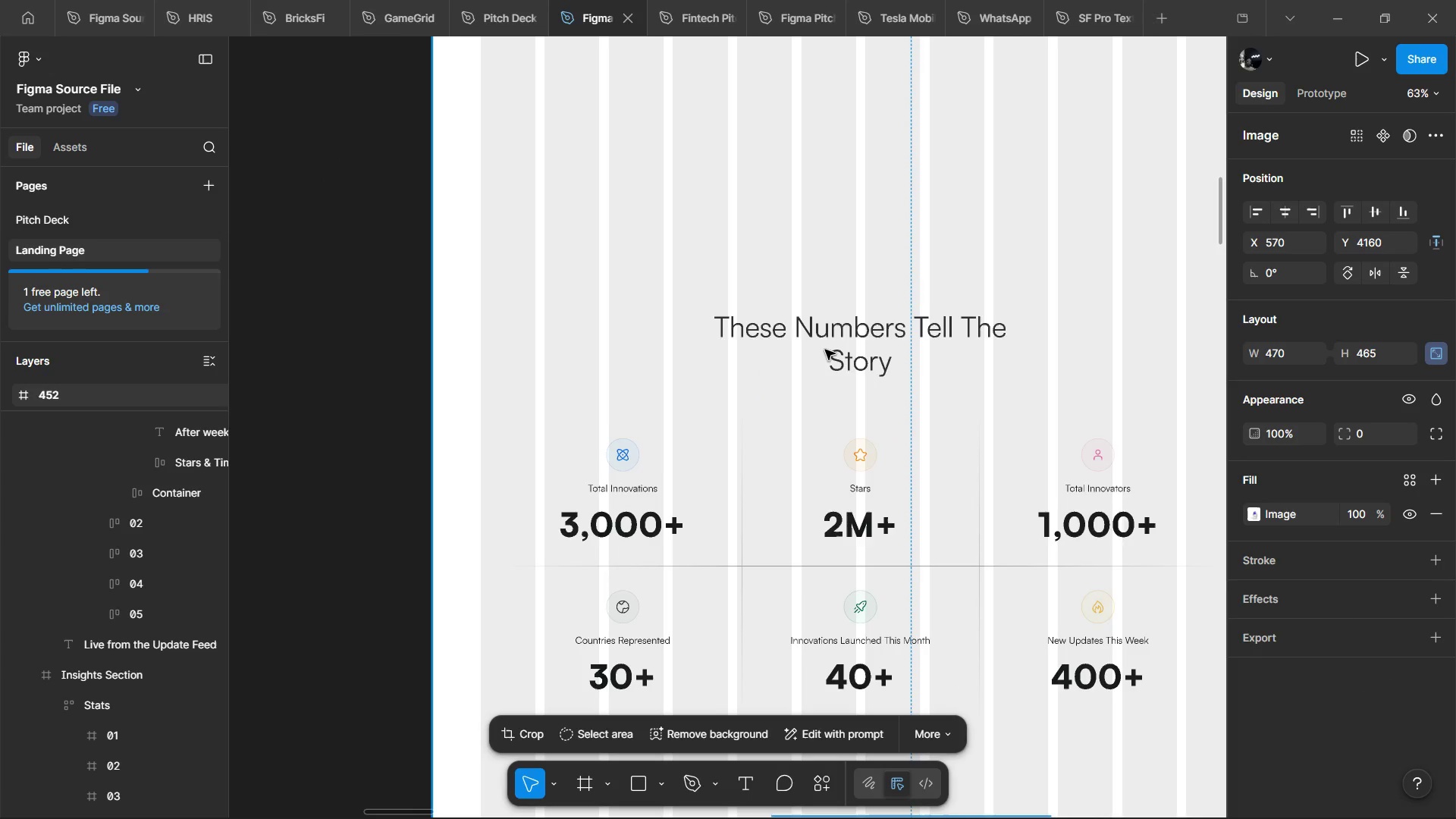 
left_click([845, 343])
 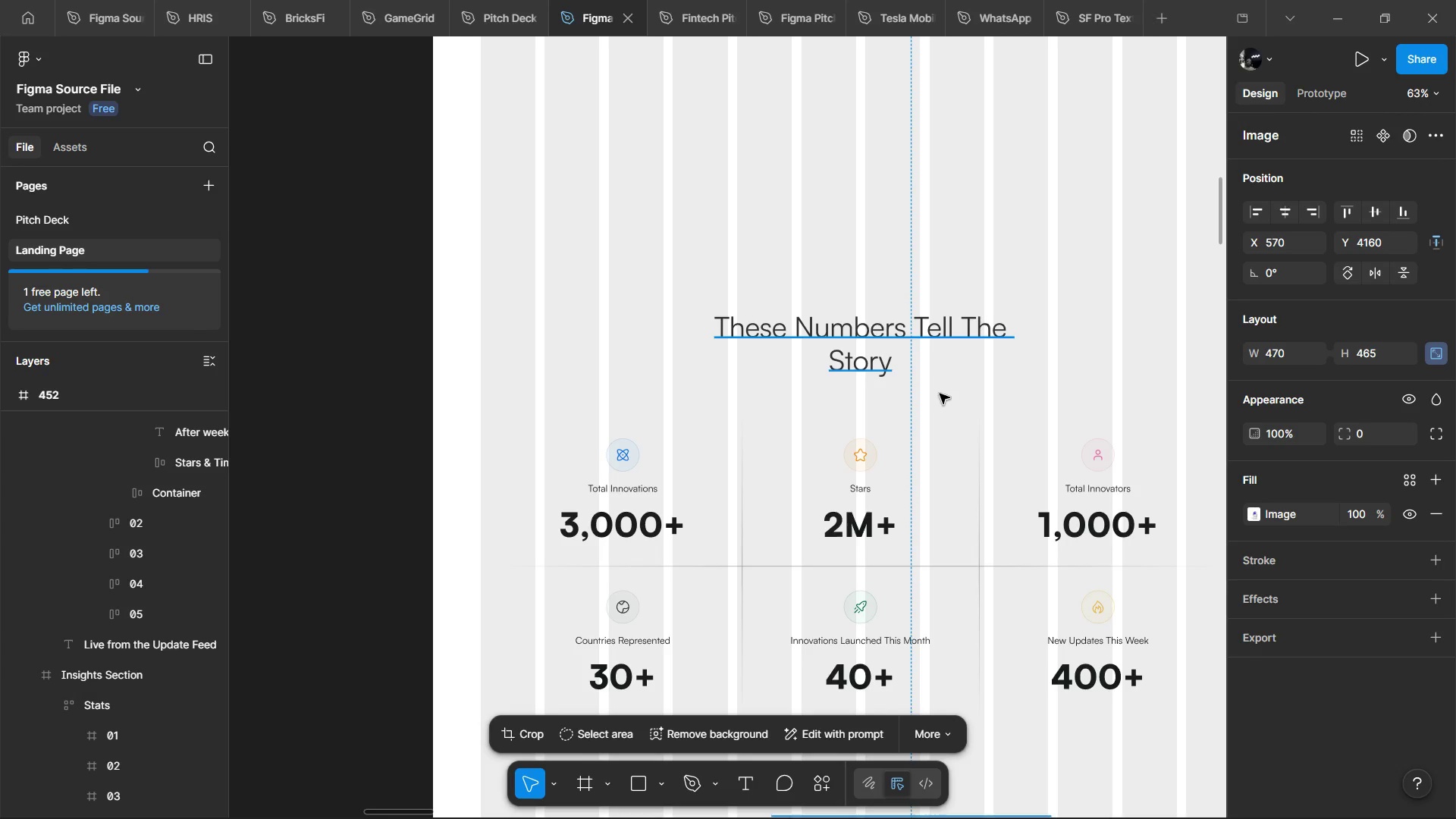 
hold_key(key=ControlLeft, duration=0.91)
scroll: coordinate [900, 394], scroll_direction: down, amount: 6.0
 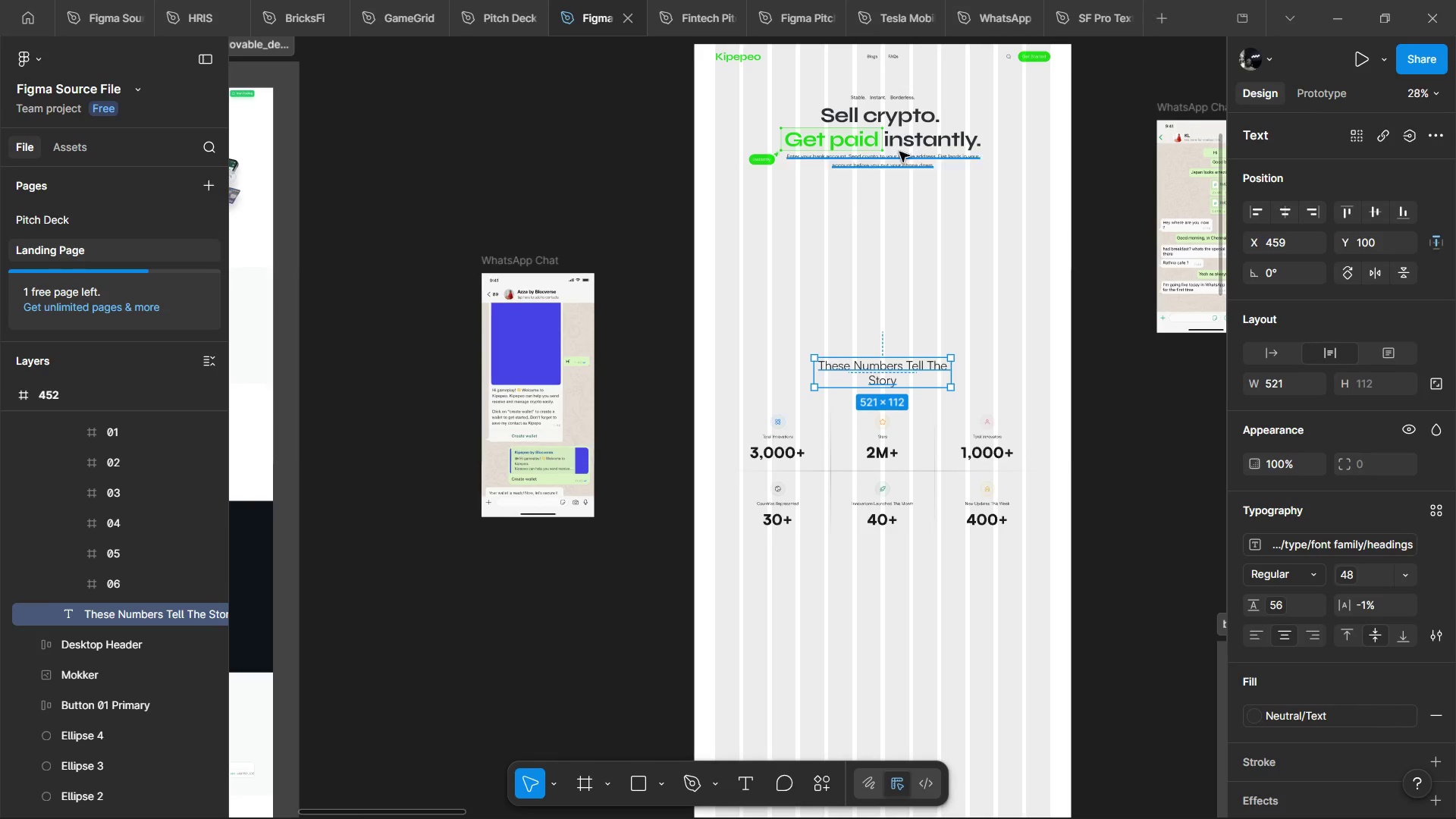 
hold_key(key=ControlLeft, duration=1.05)
left_click([899, 159])
 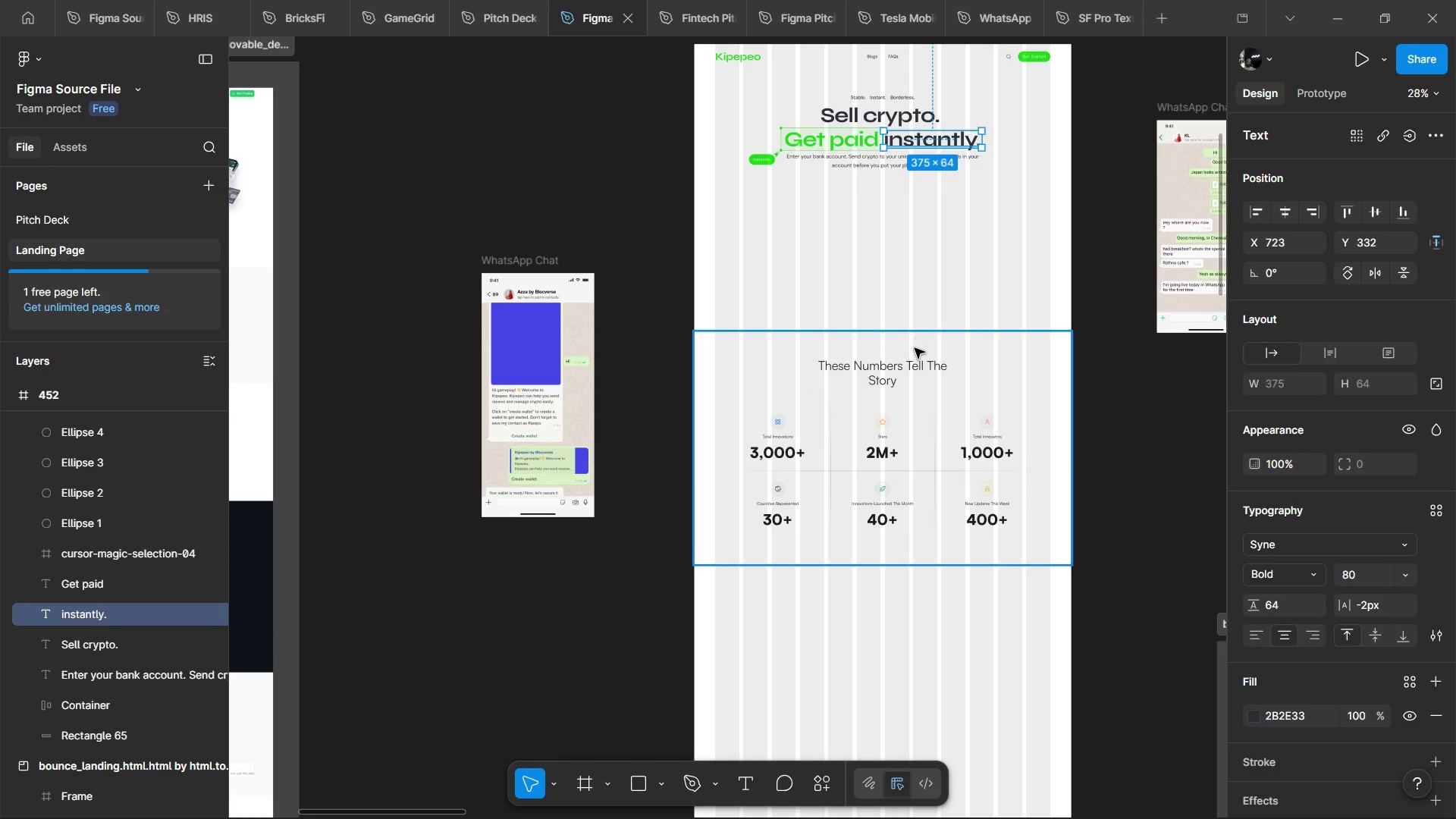 
hold_key(key=ControlLeft, duration=0.56)
left_click([906, 169])
 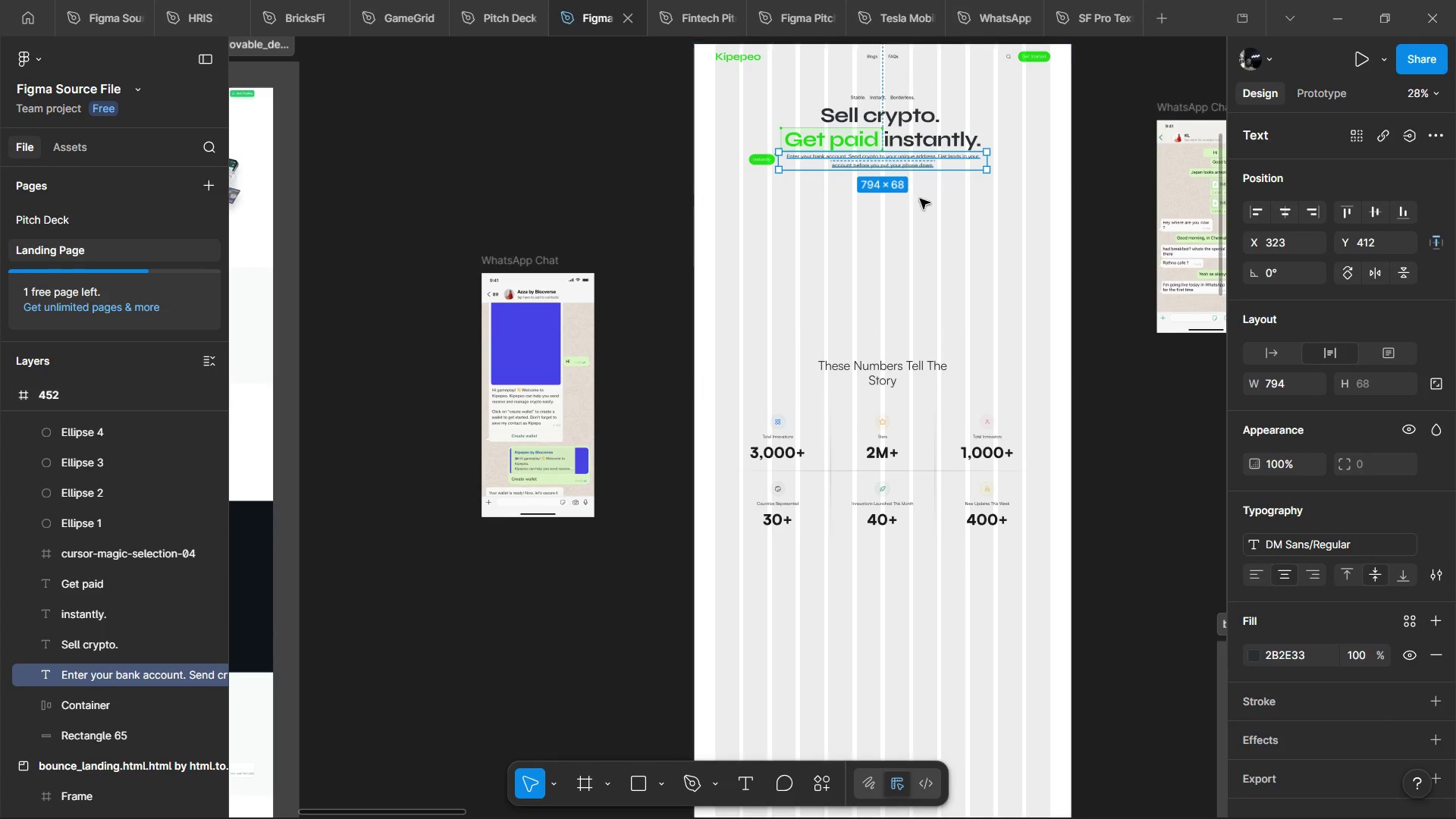 
hold_key(key=ControlLeft, duration=16.91)
left_click([1320, 572])
 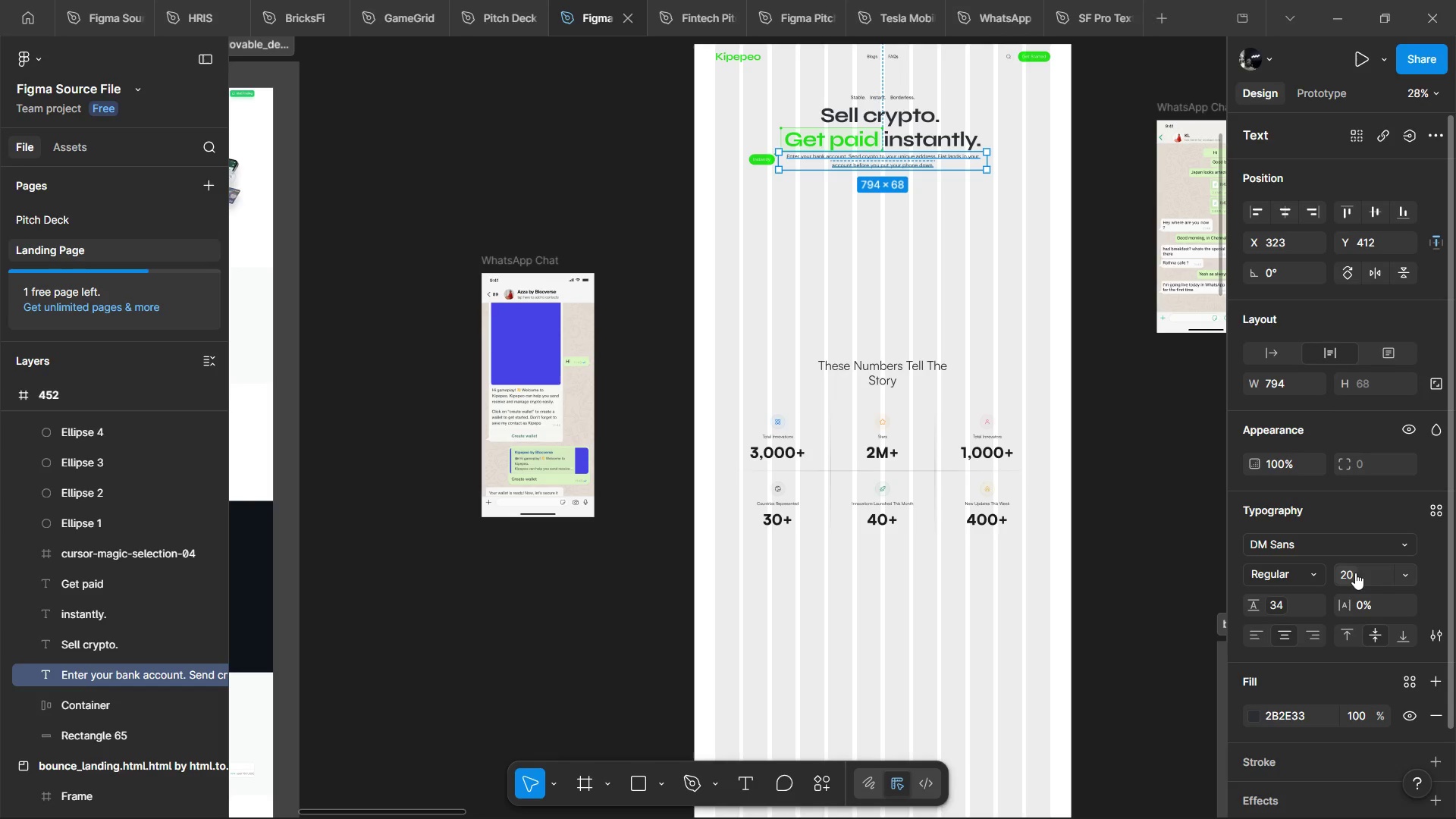 
left_click([1353, 573])
 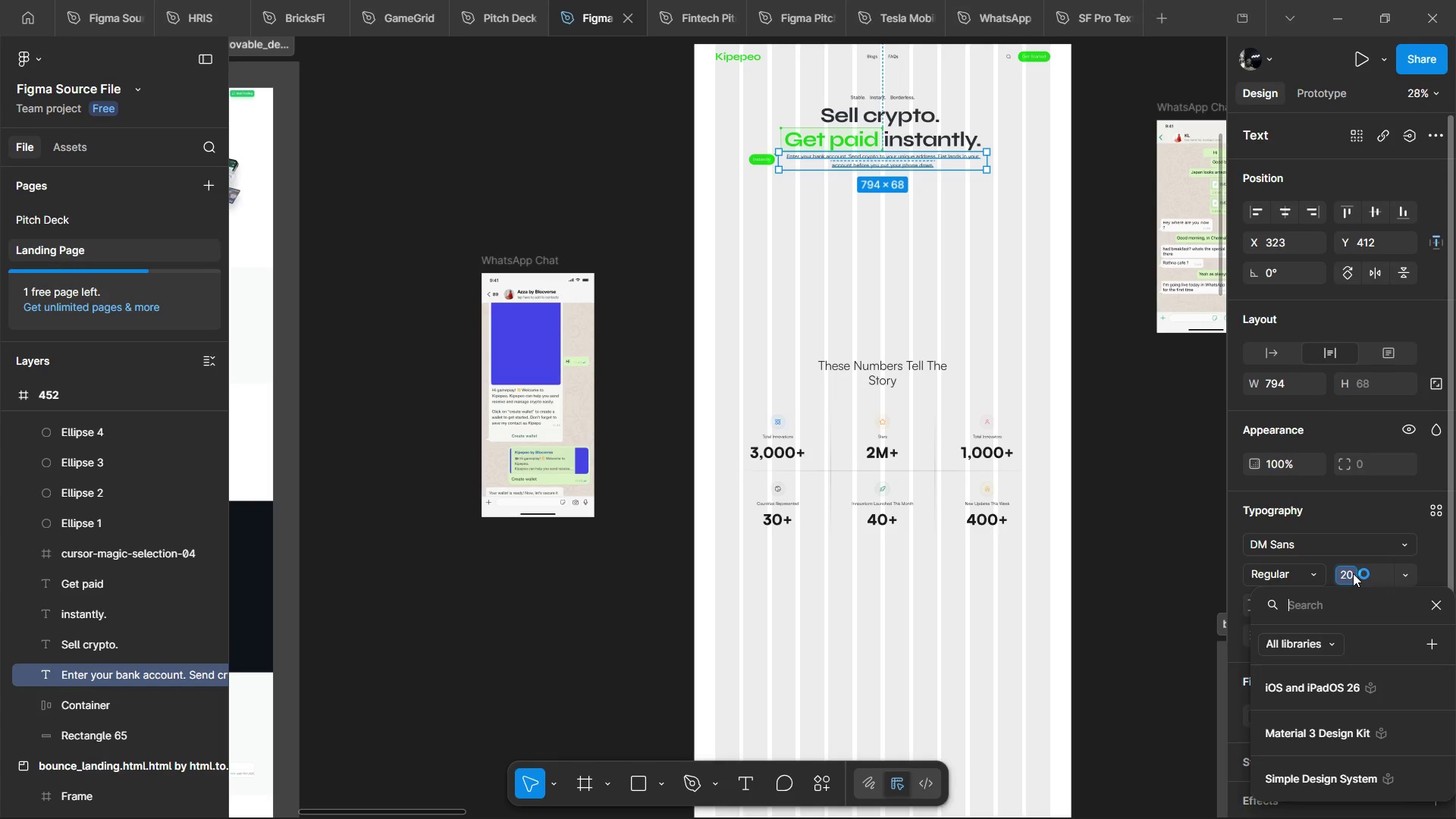 
left_click([1353, 573])
 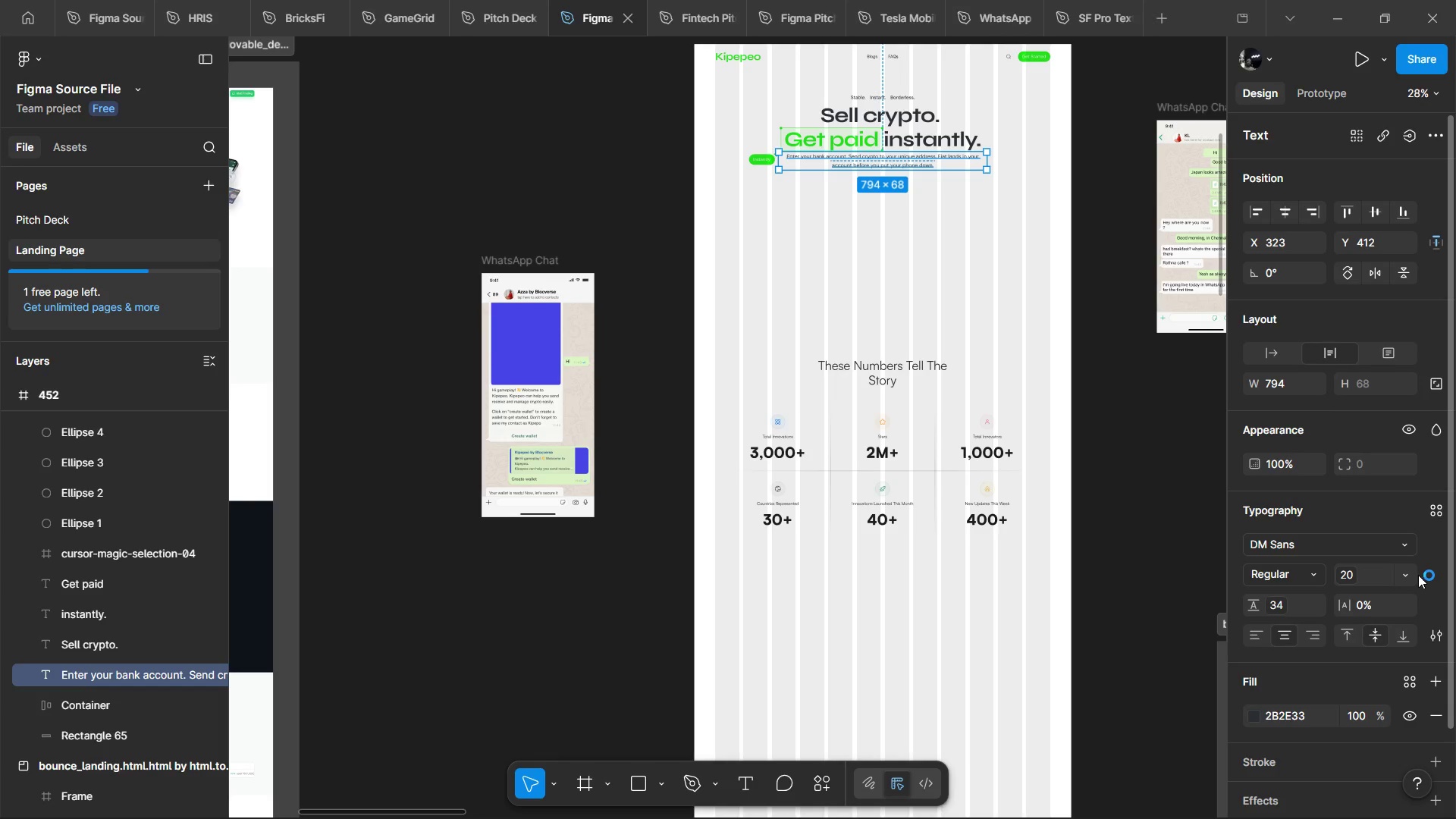 
left_click_drag(start_coordinate=[1418, 575], to_coordinate=[1414, 576])
 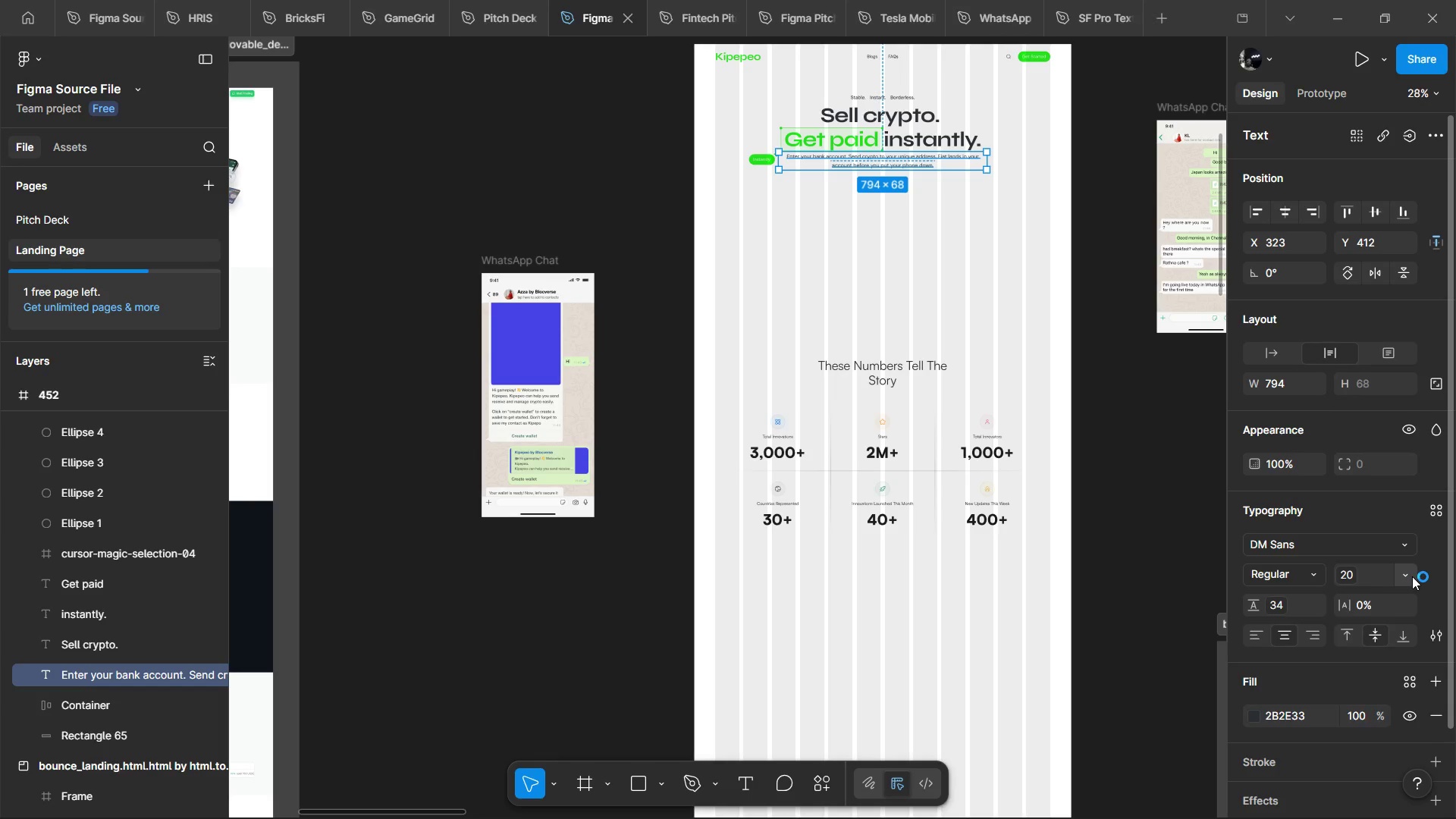 
double_click([1412, 576])
 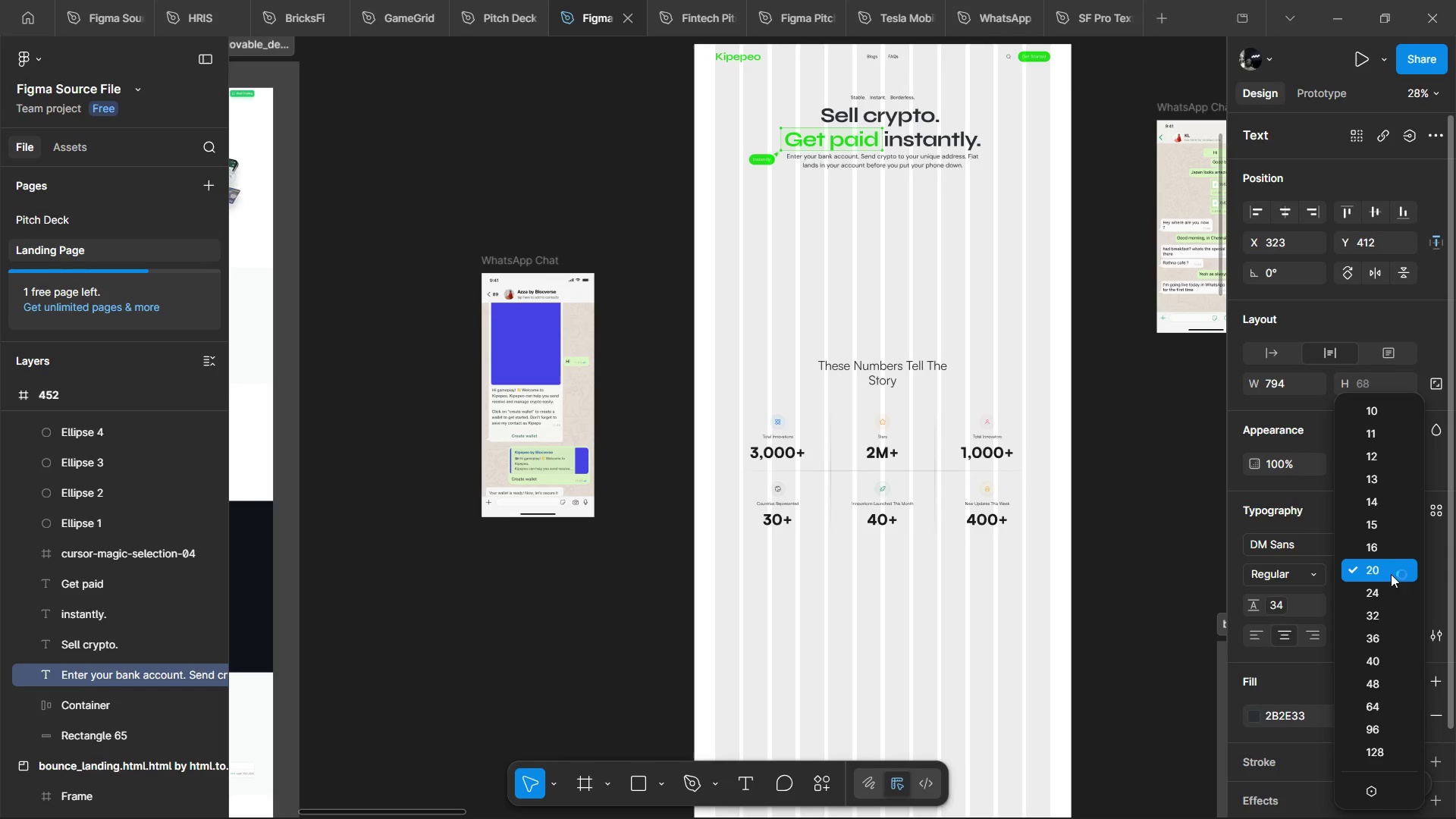 
left_click([1390, 573])
 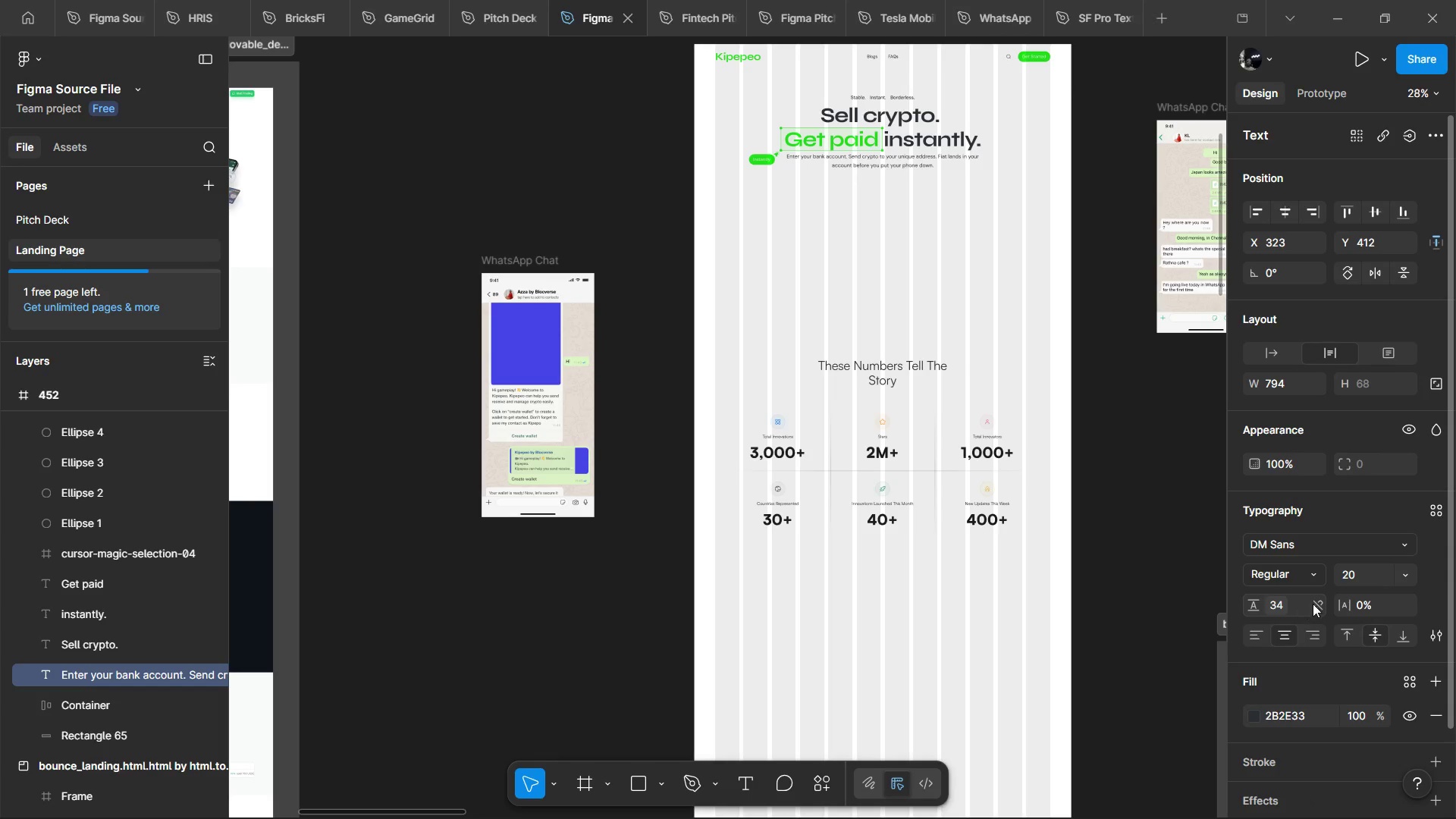 
left_click([1321, 603])
 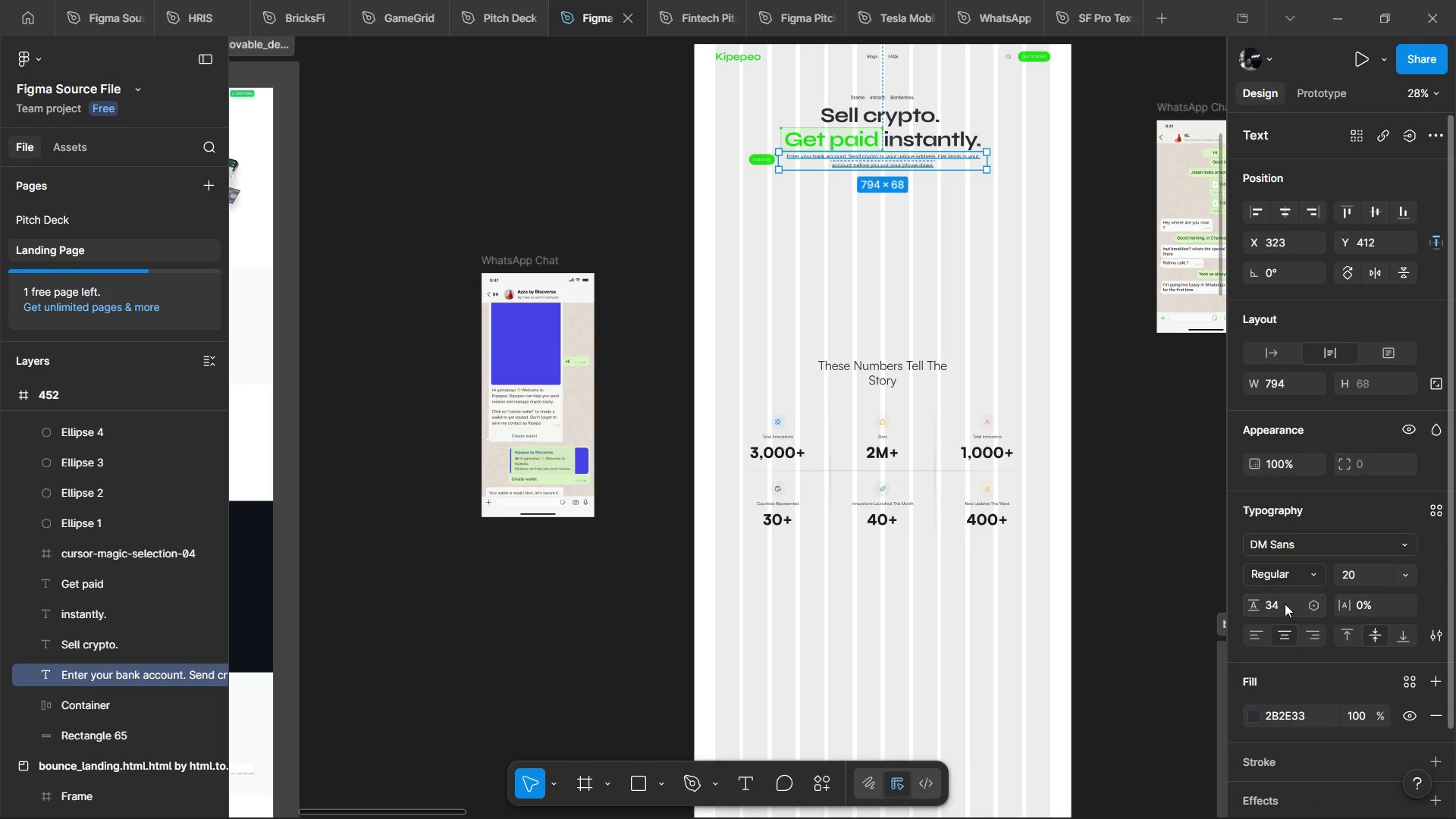 
left_click([1286, 603])
 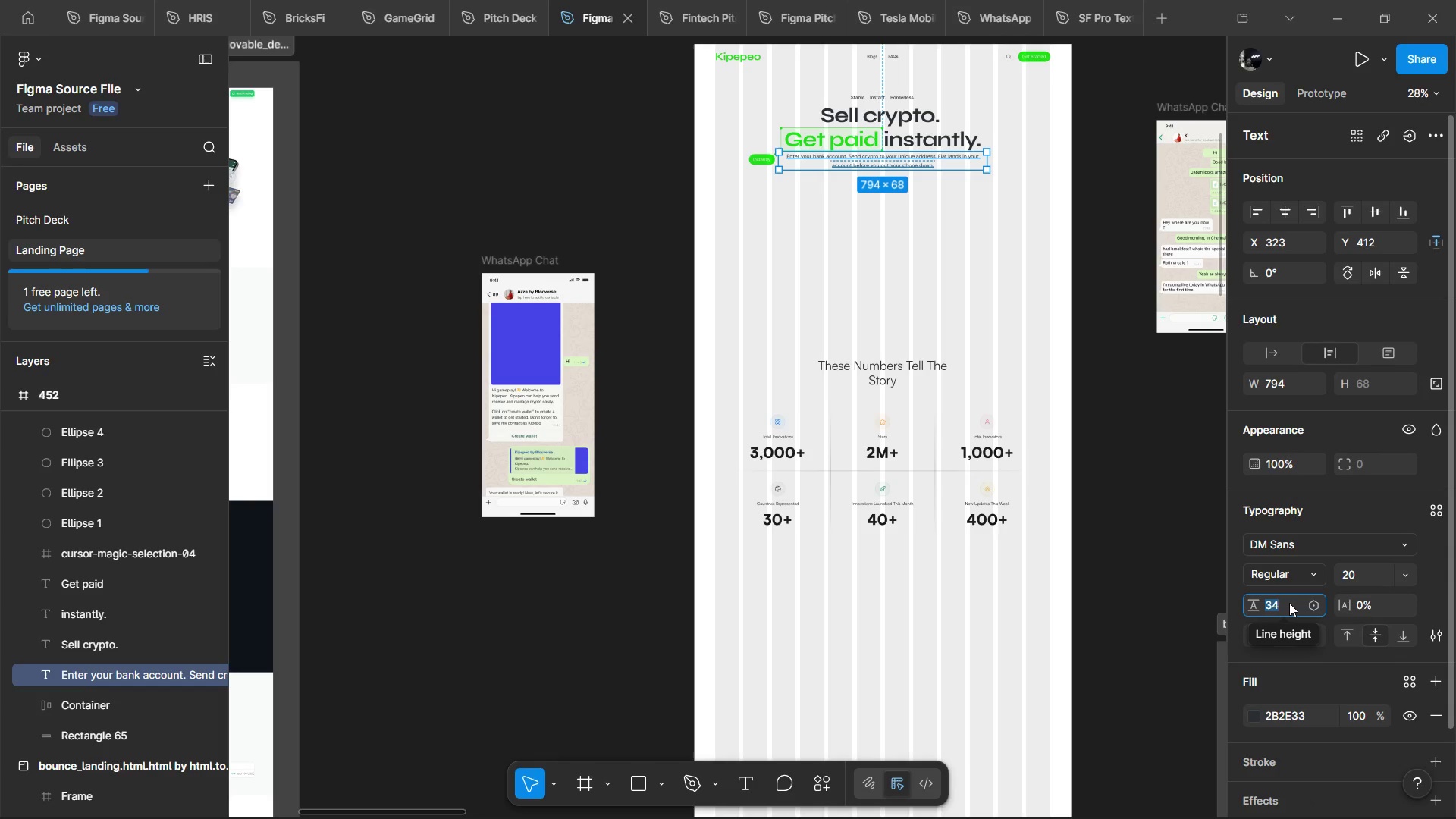 
key(2)
 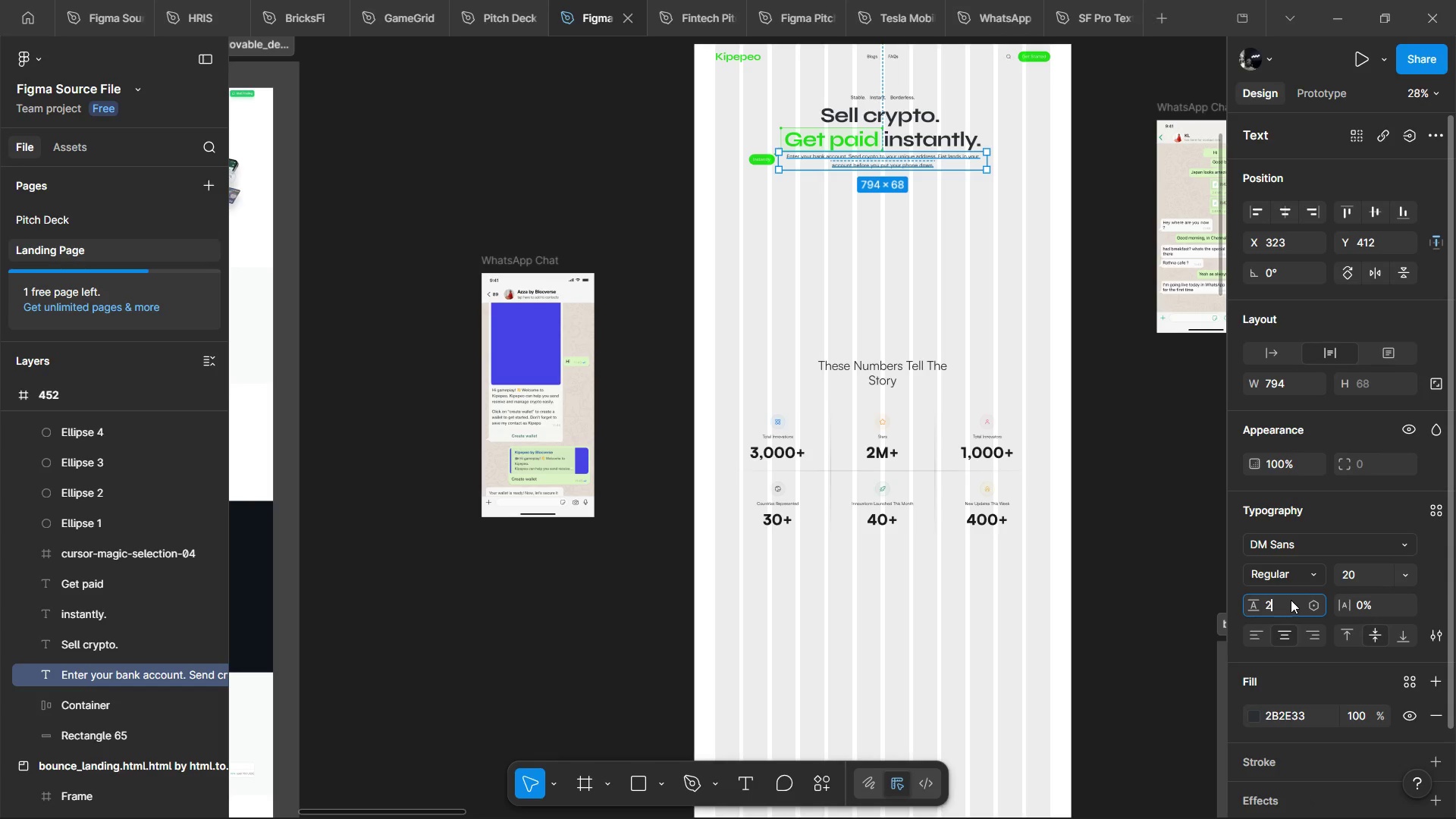 
key(8)
 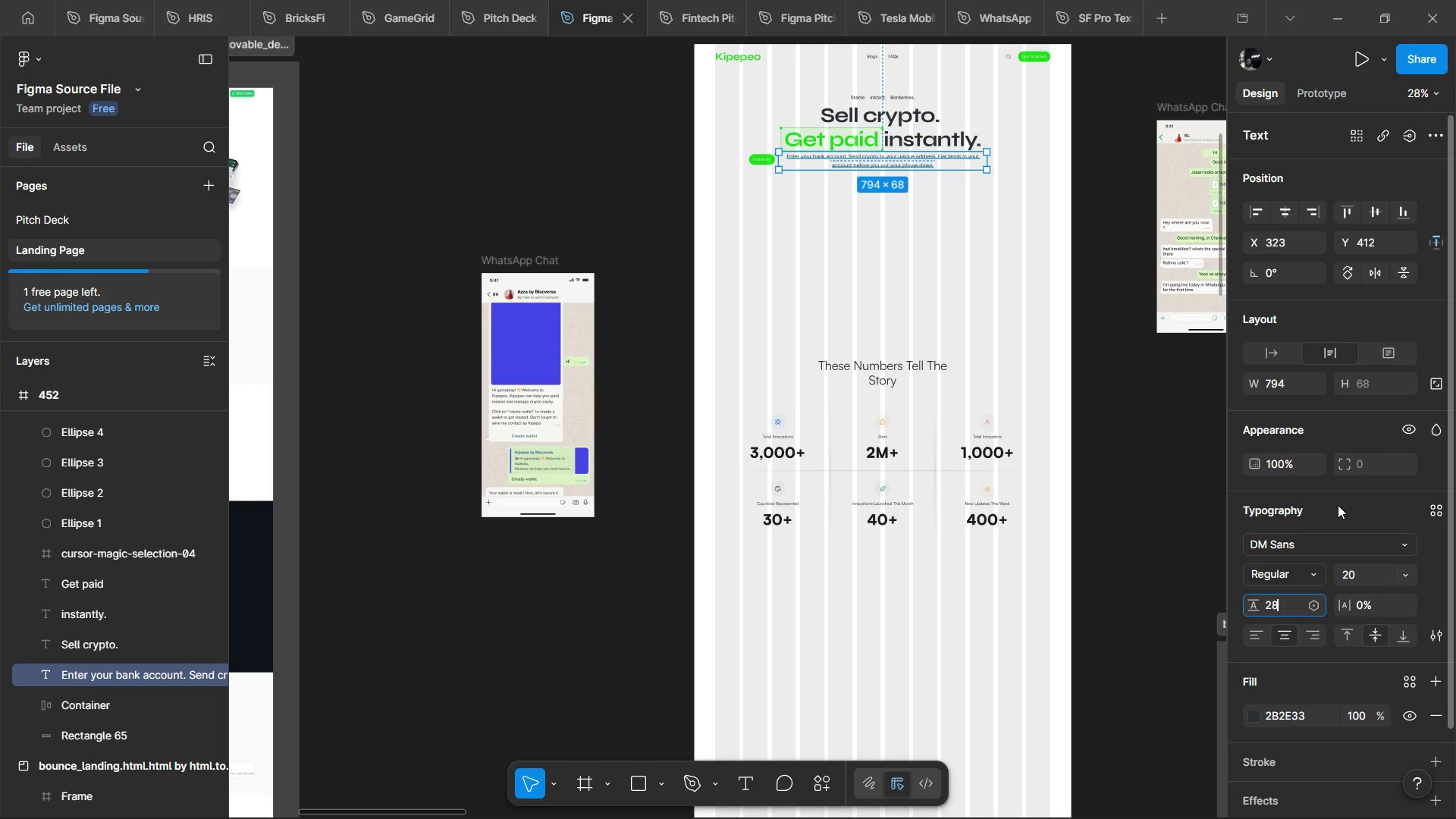 
left_click([1338, 505])
 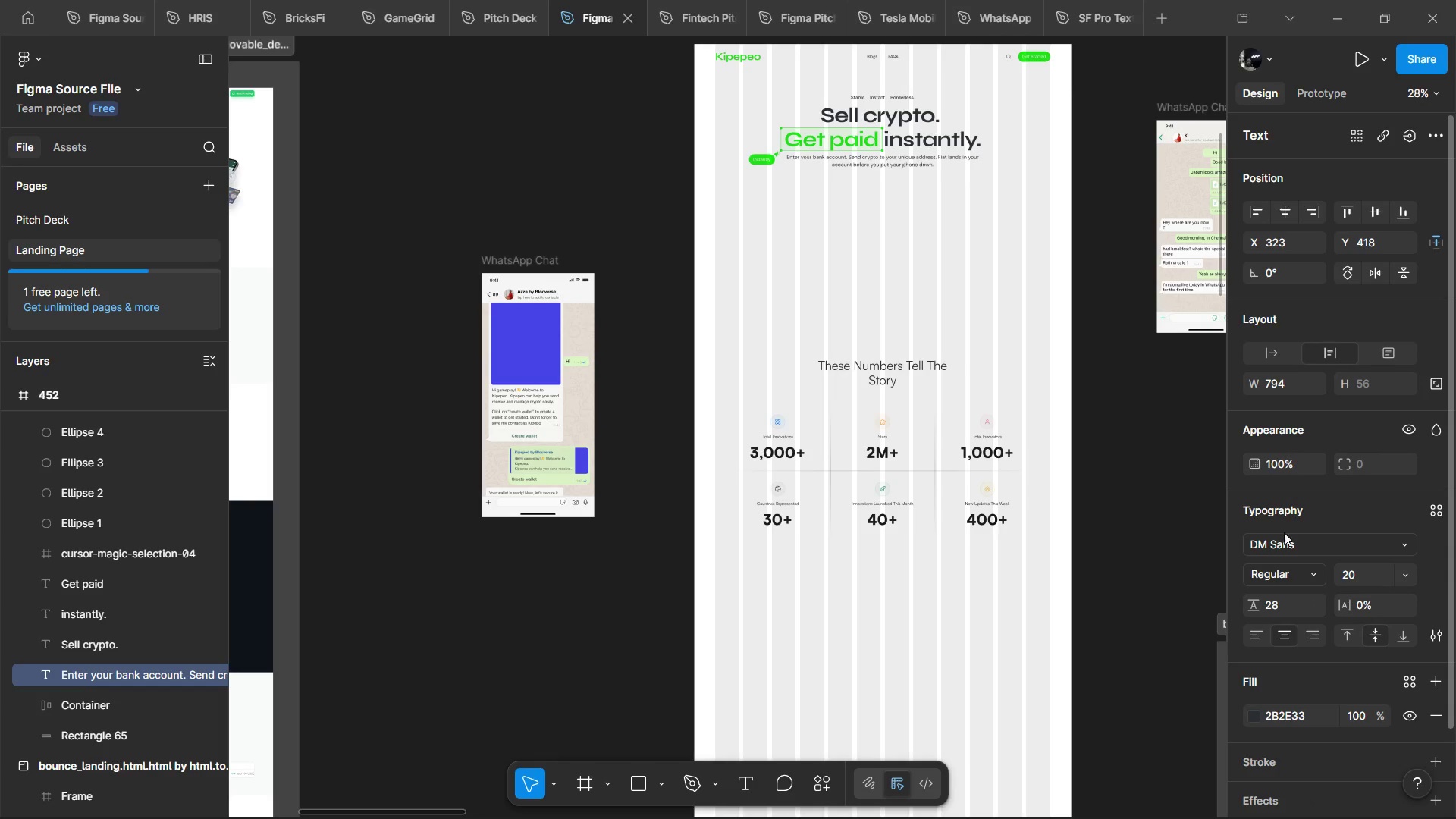 
hold_key(key=ControlLeft, duration=1.5)
scroll: coordinate [839, 362], scroll_direction: up, amount: 3.0
 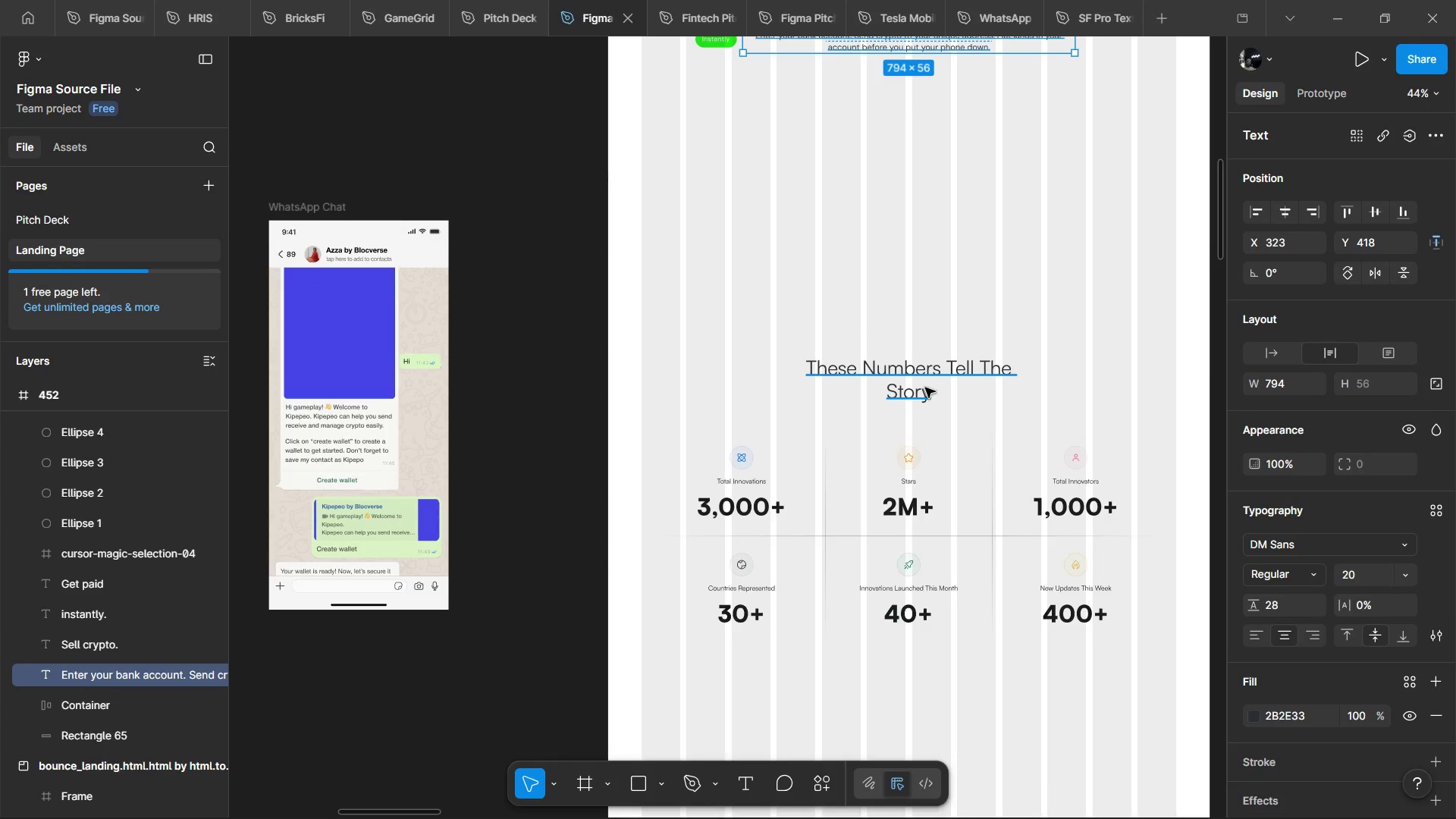 
left_click([925, 388])
 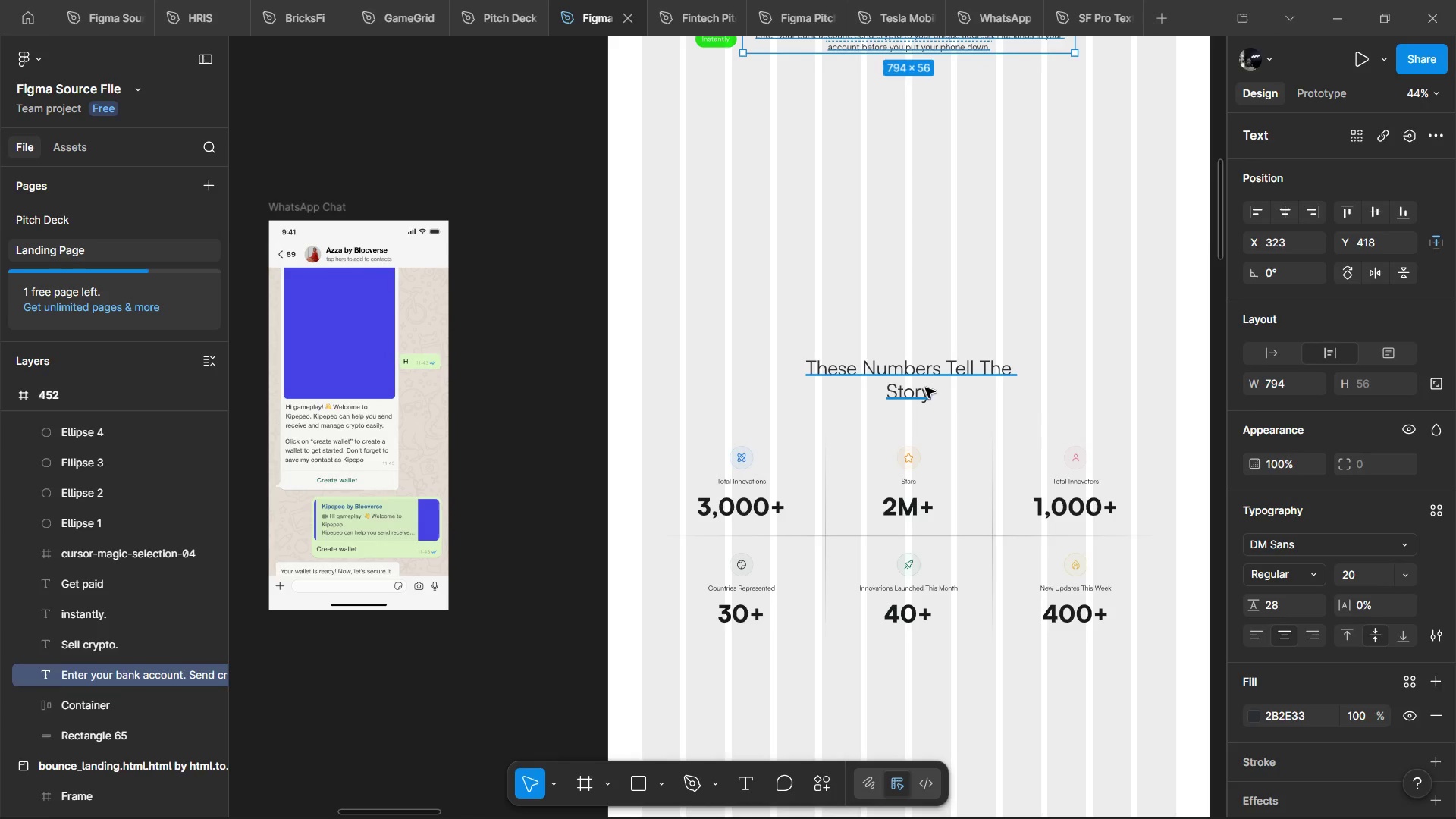 
key(Control+ControlLeft)
 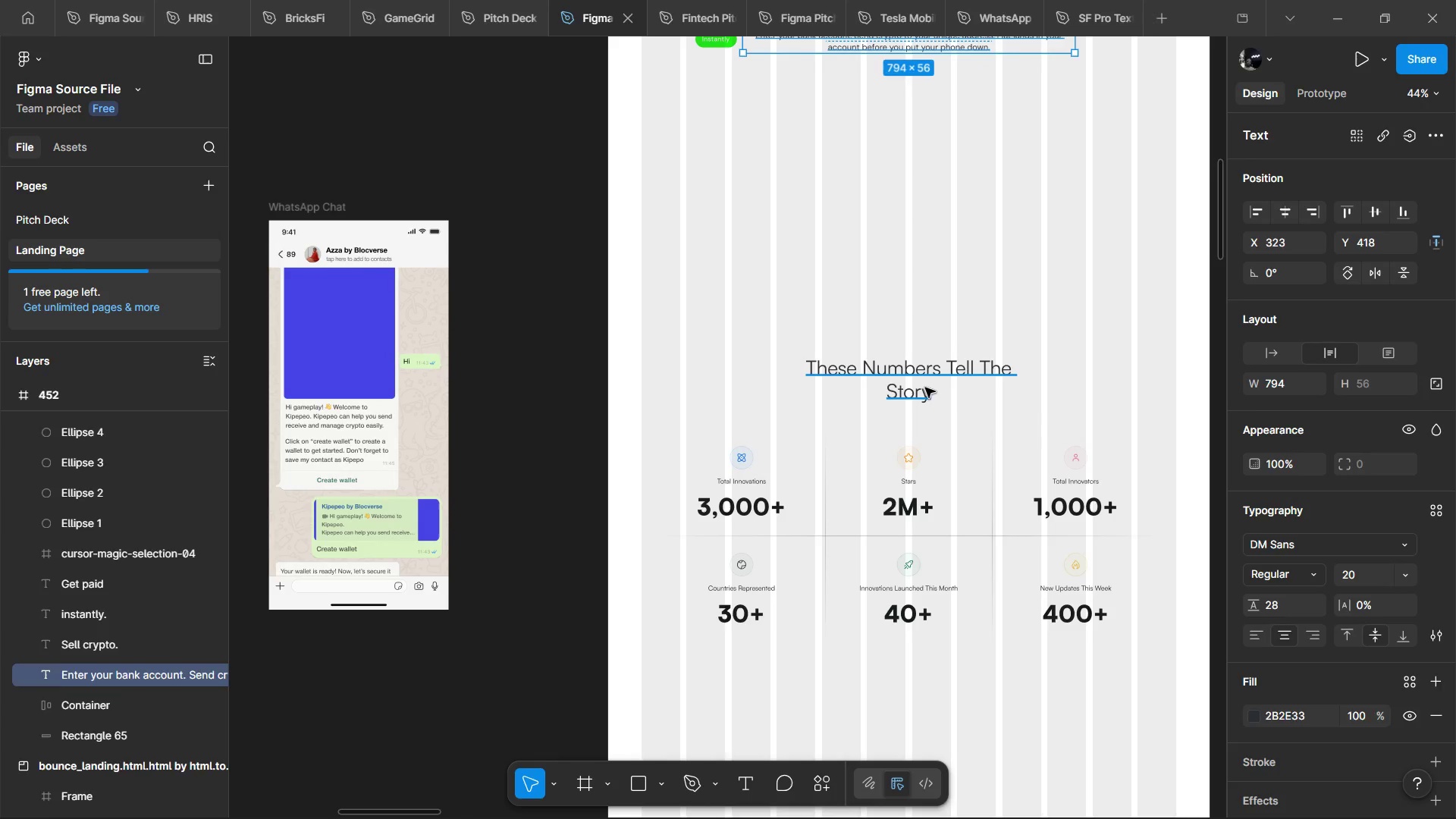 
key(Control+ControlLeft)
 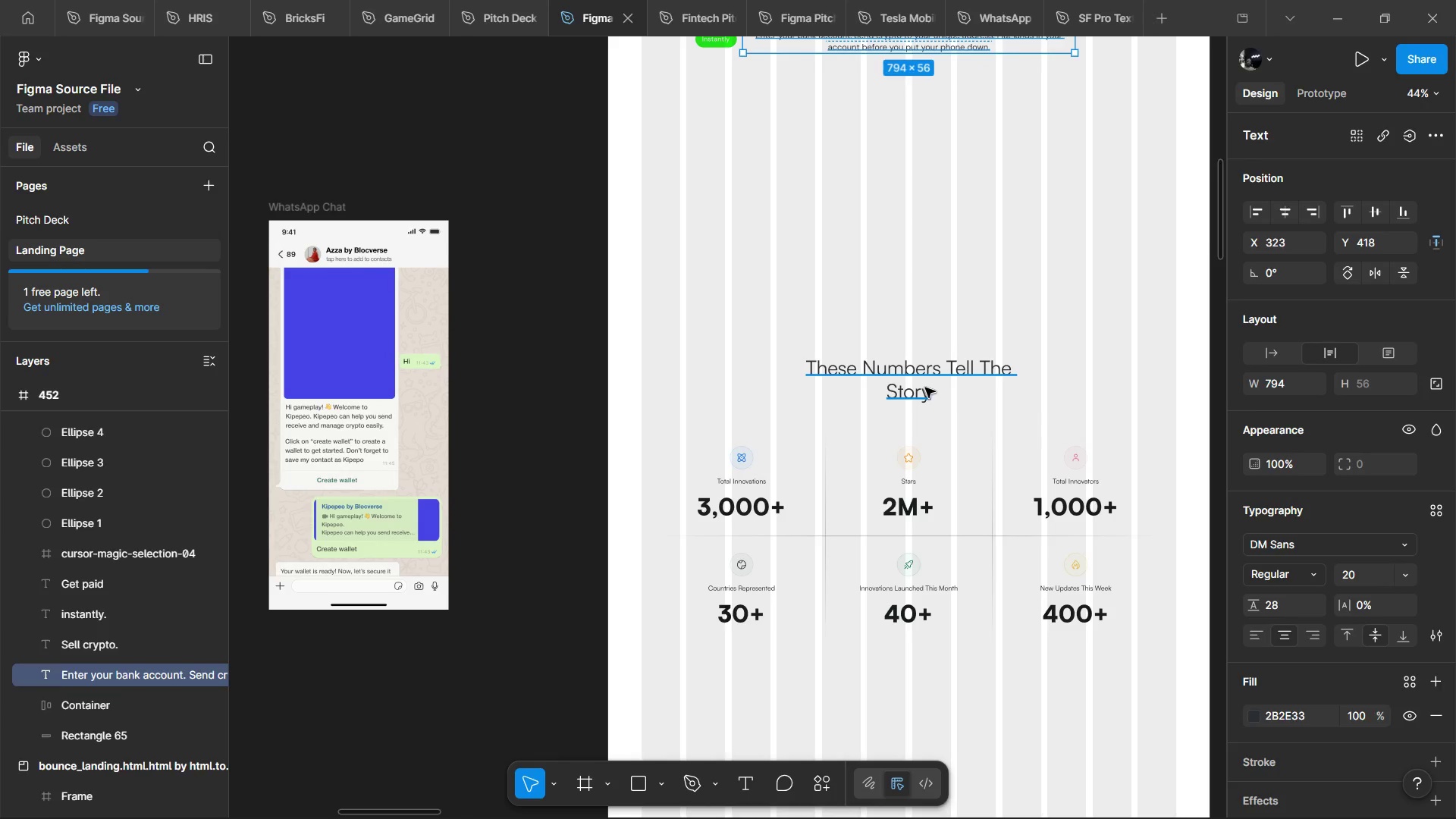 
key(Control+ControlLeft)
 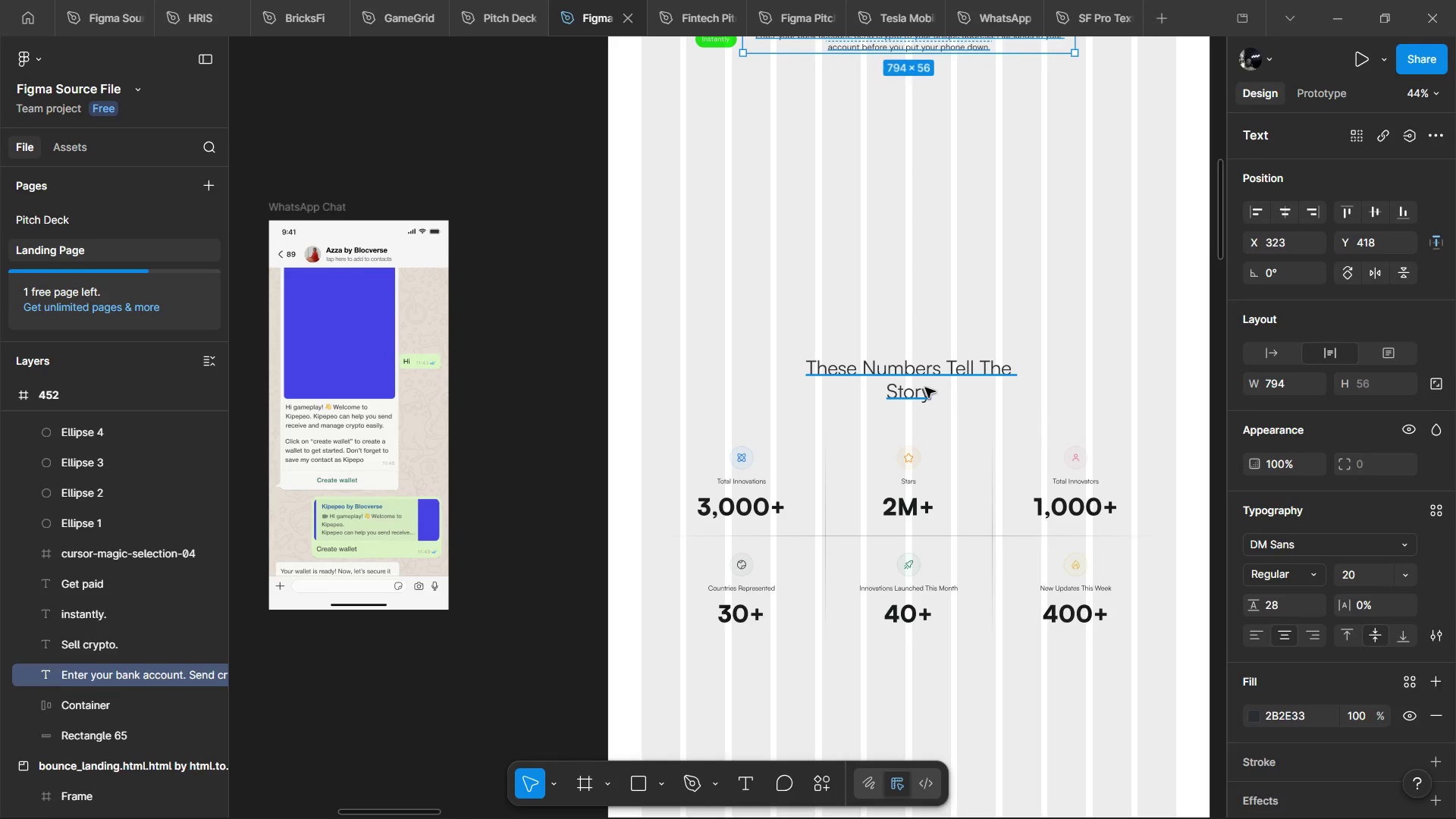 
key(Control+ControlLeft)
 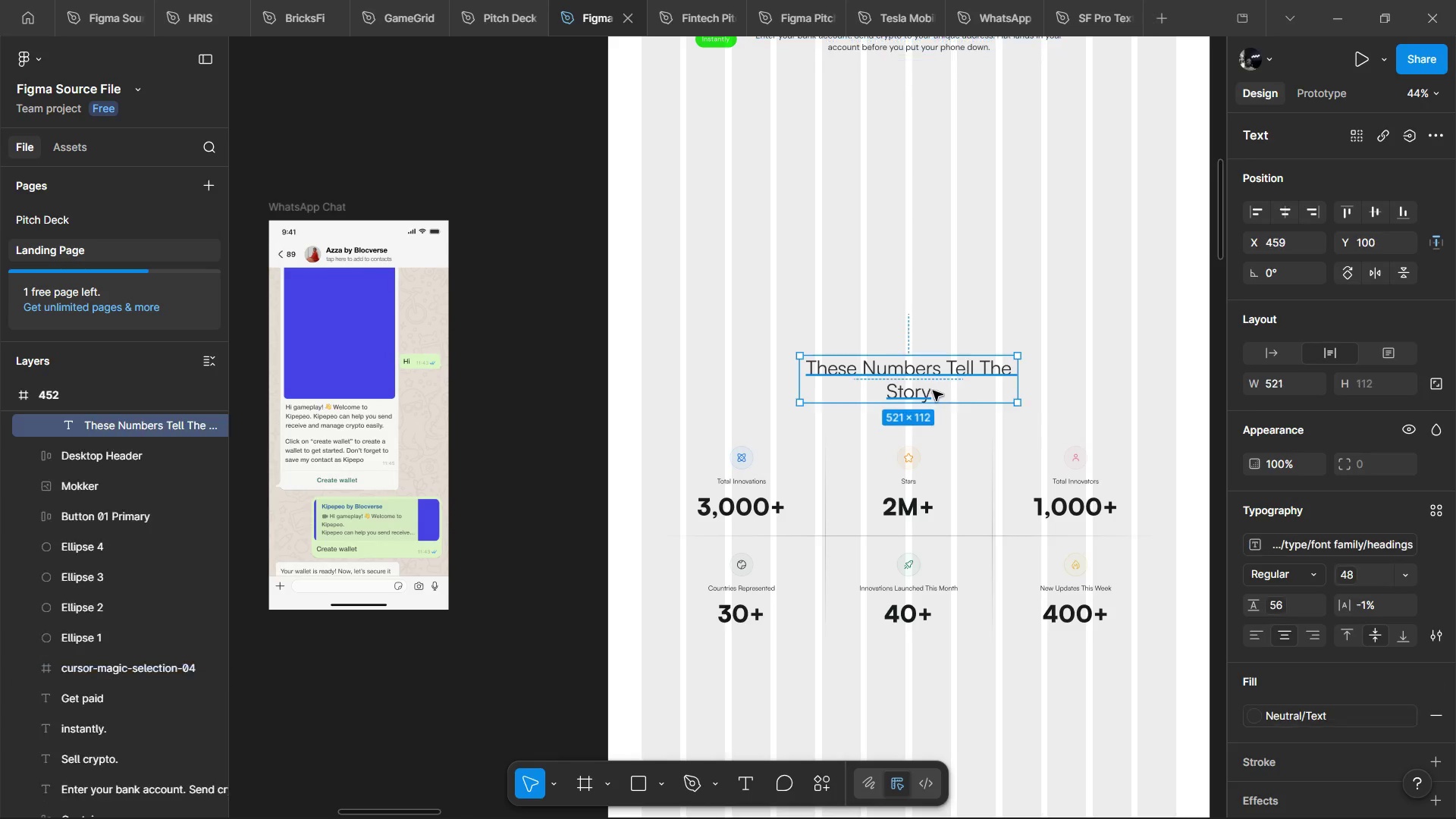 
key(Control+ControlLeft)
 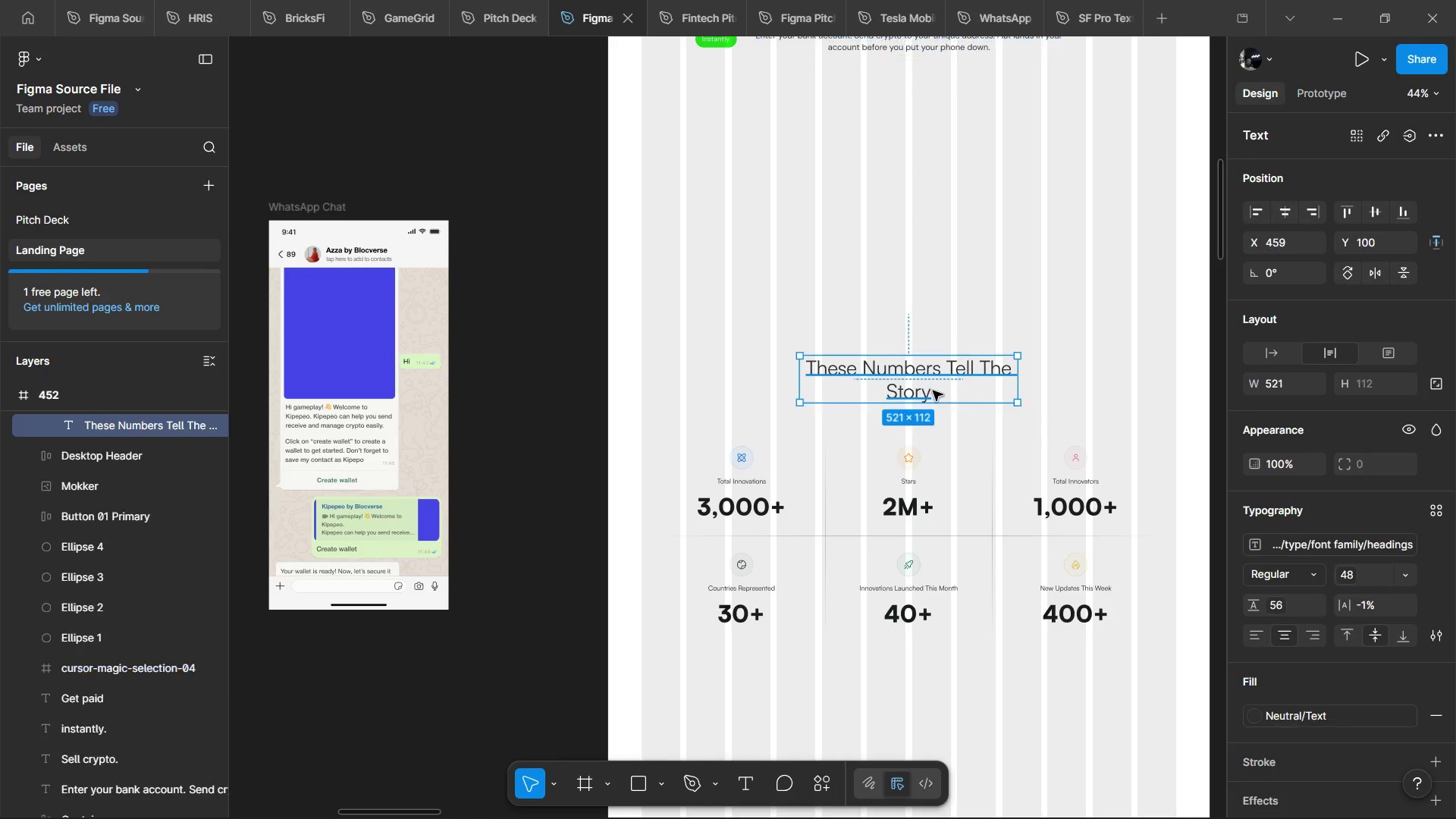 
key(Control+ControlLeft)
 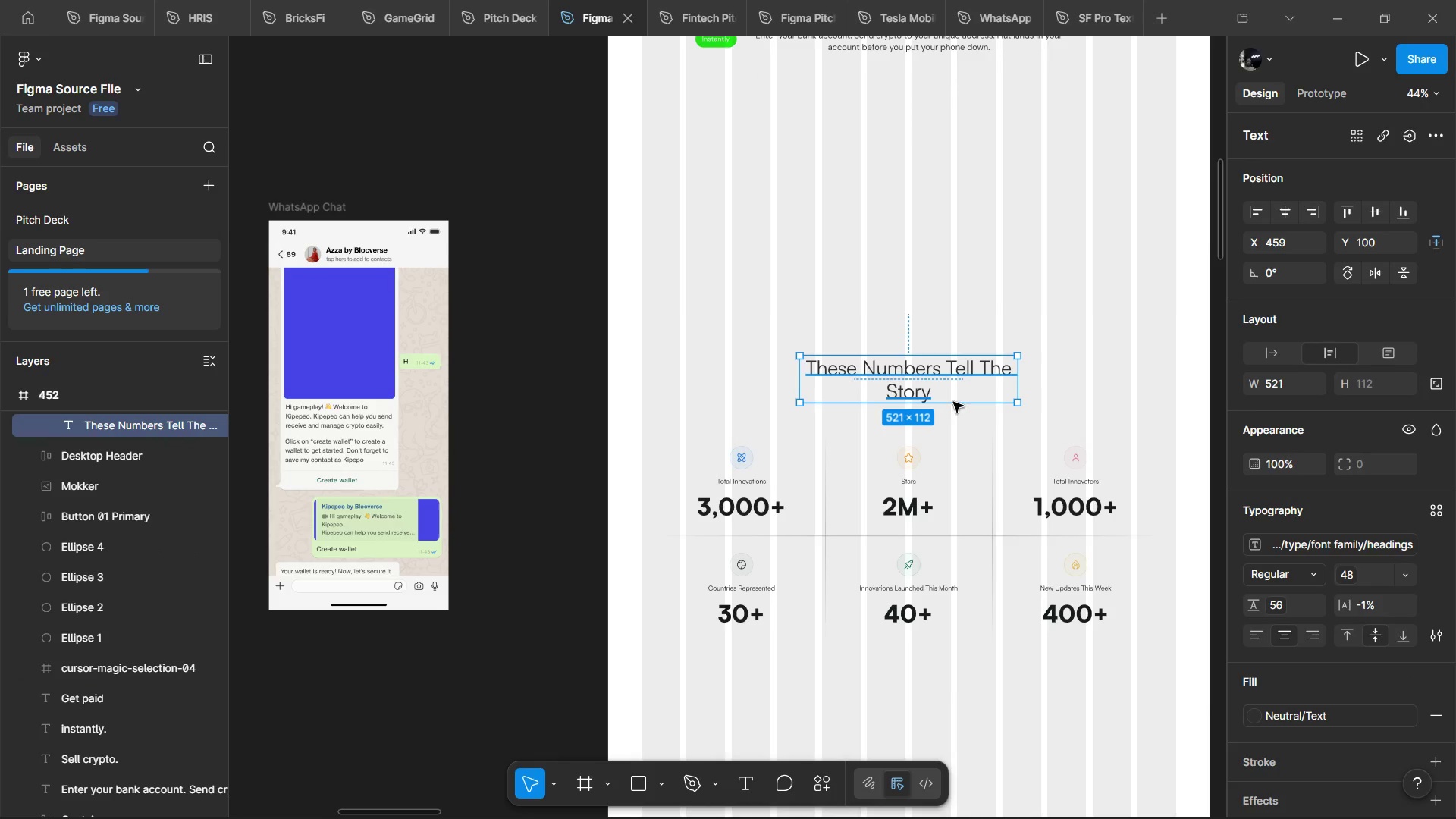 
left_click([1439, 541])
 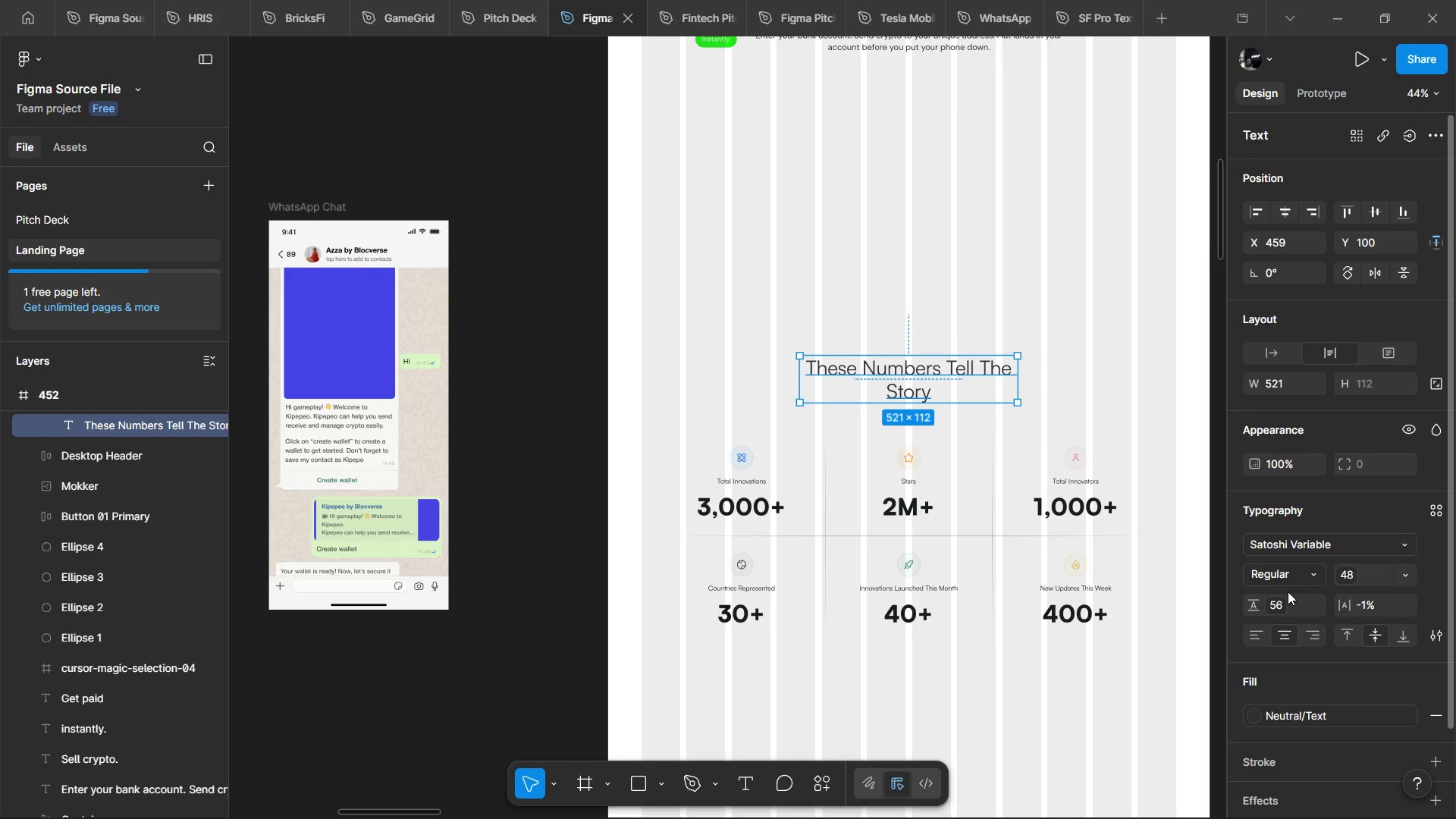 
left_click_drag(start_coordinate=[1316, 602], to_coordinate=[1320, 600])